 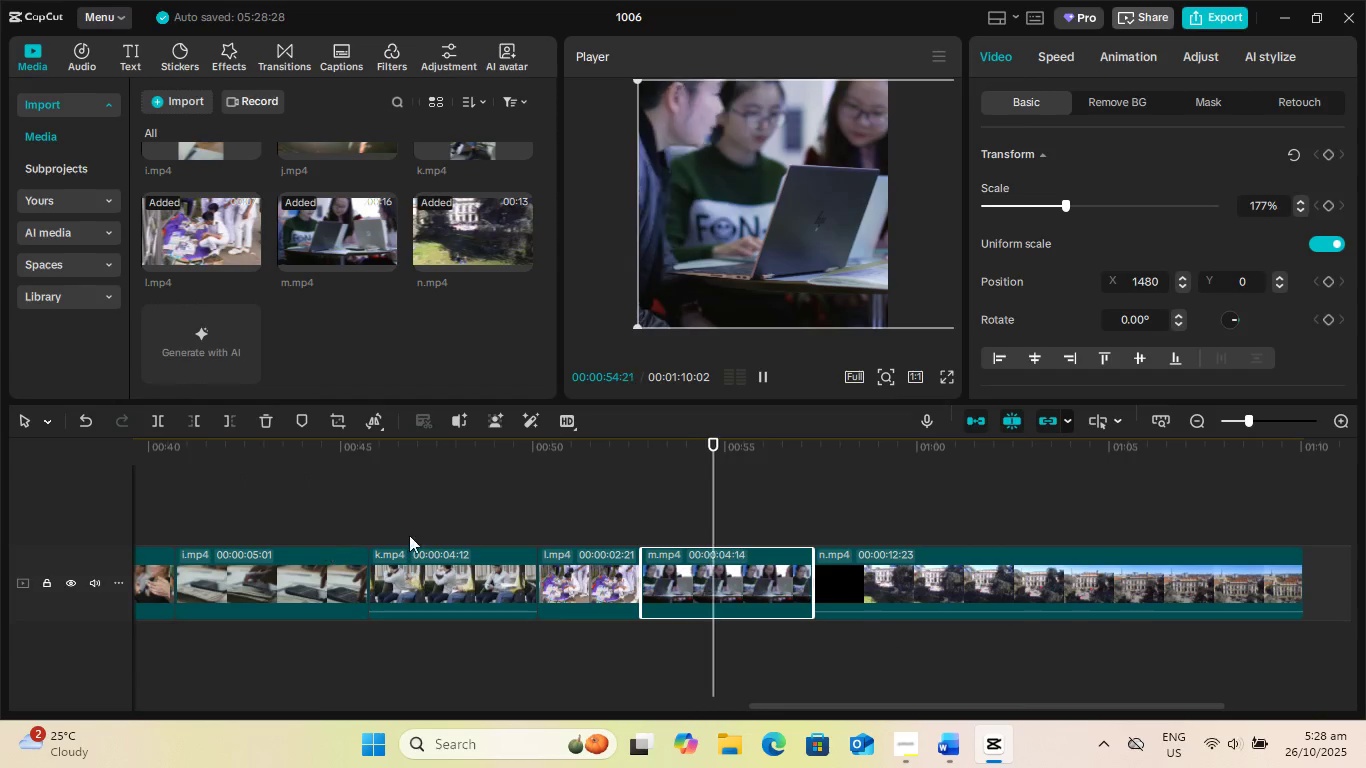 
left_click([562, 594])
 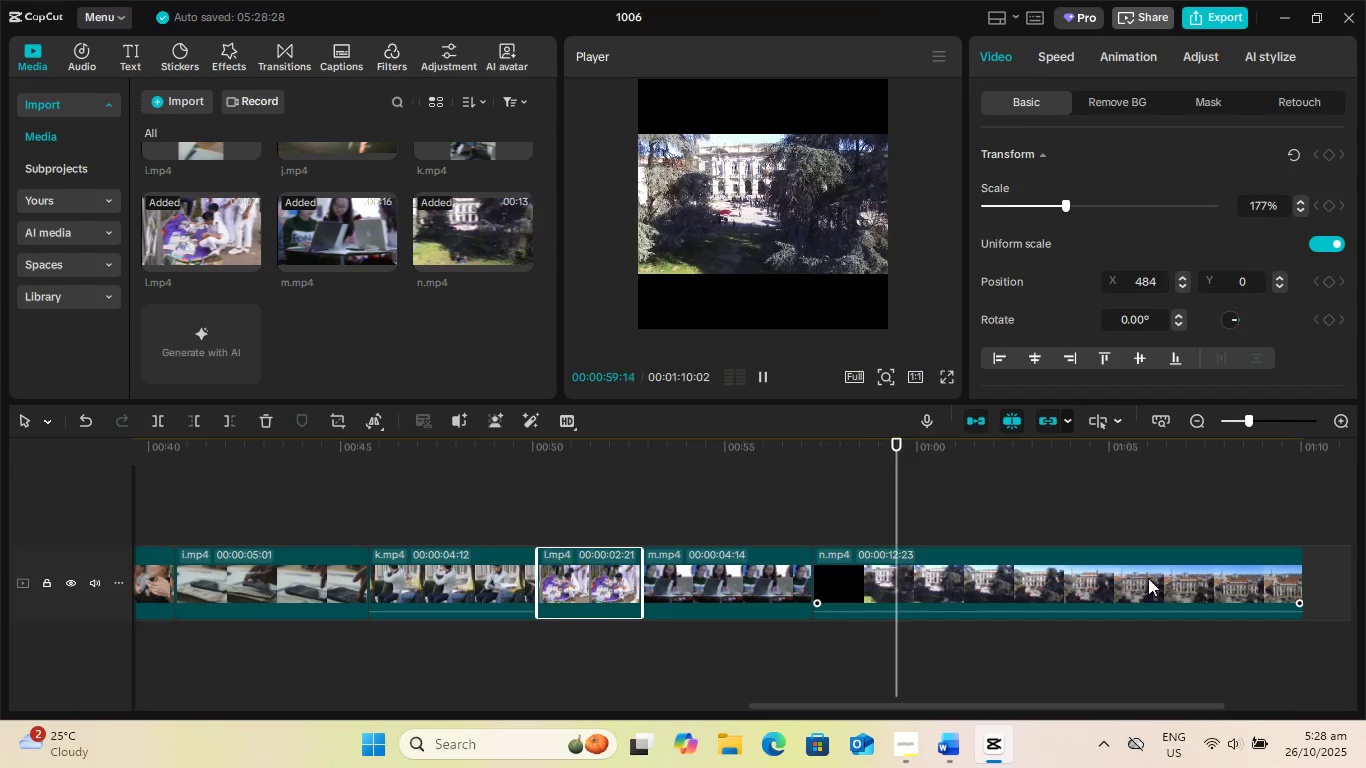 
key(Space)
 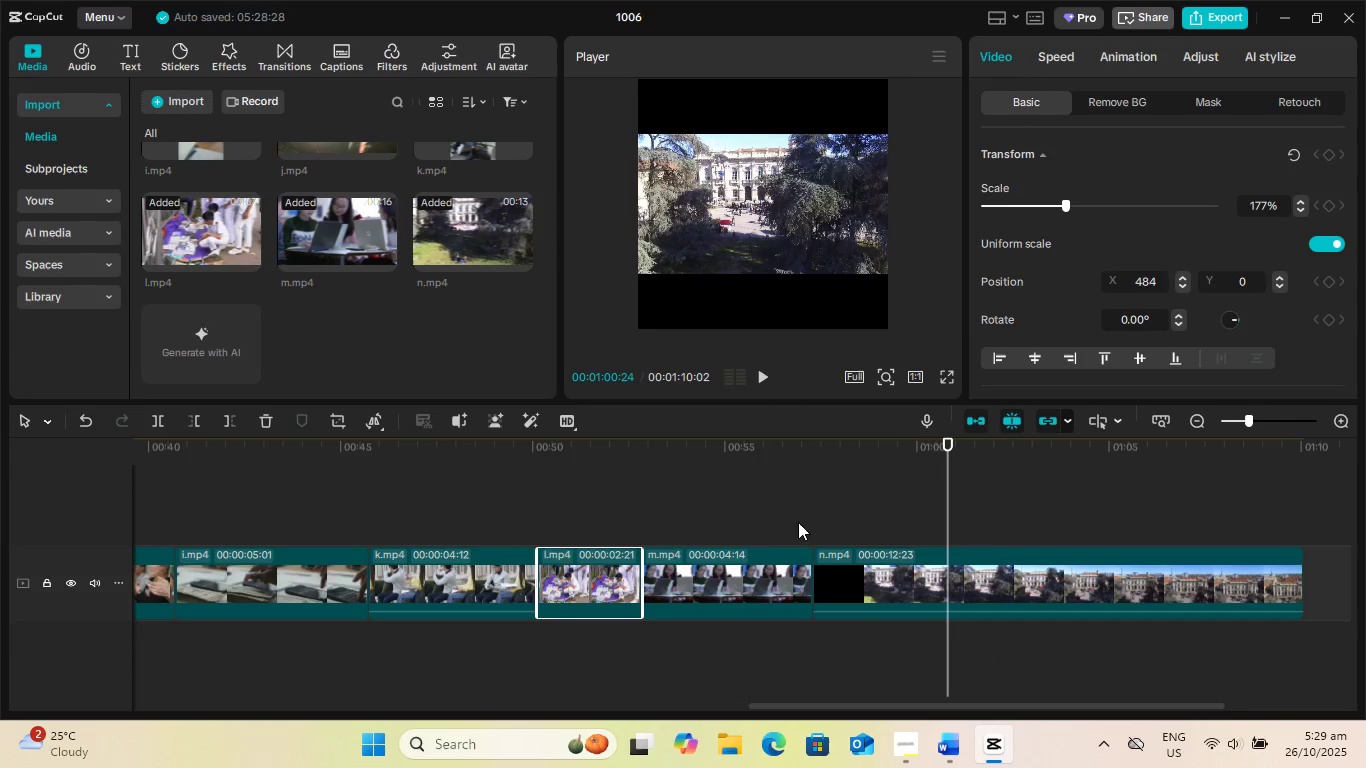 
left_click([743, 571])
 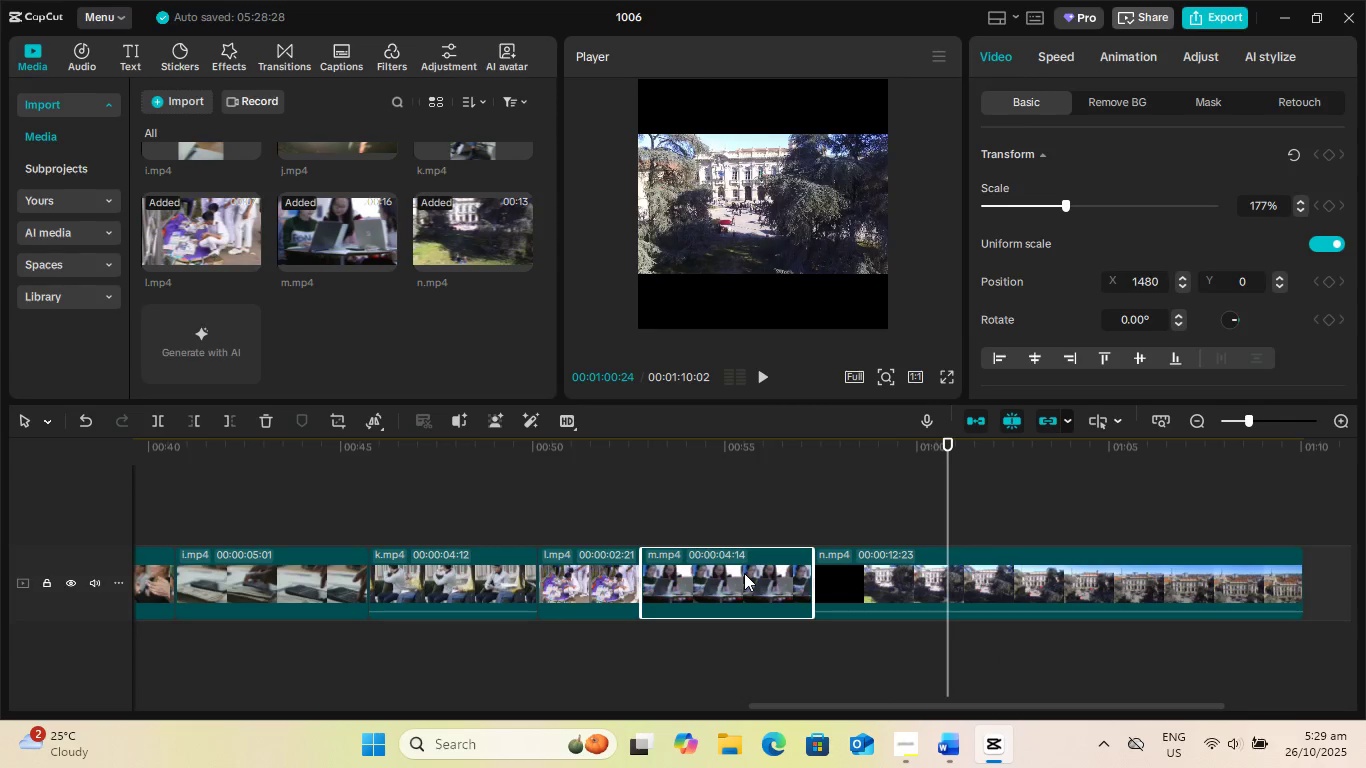 
key(Space)
 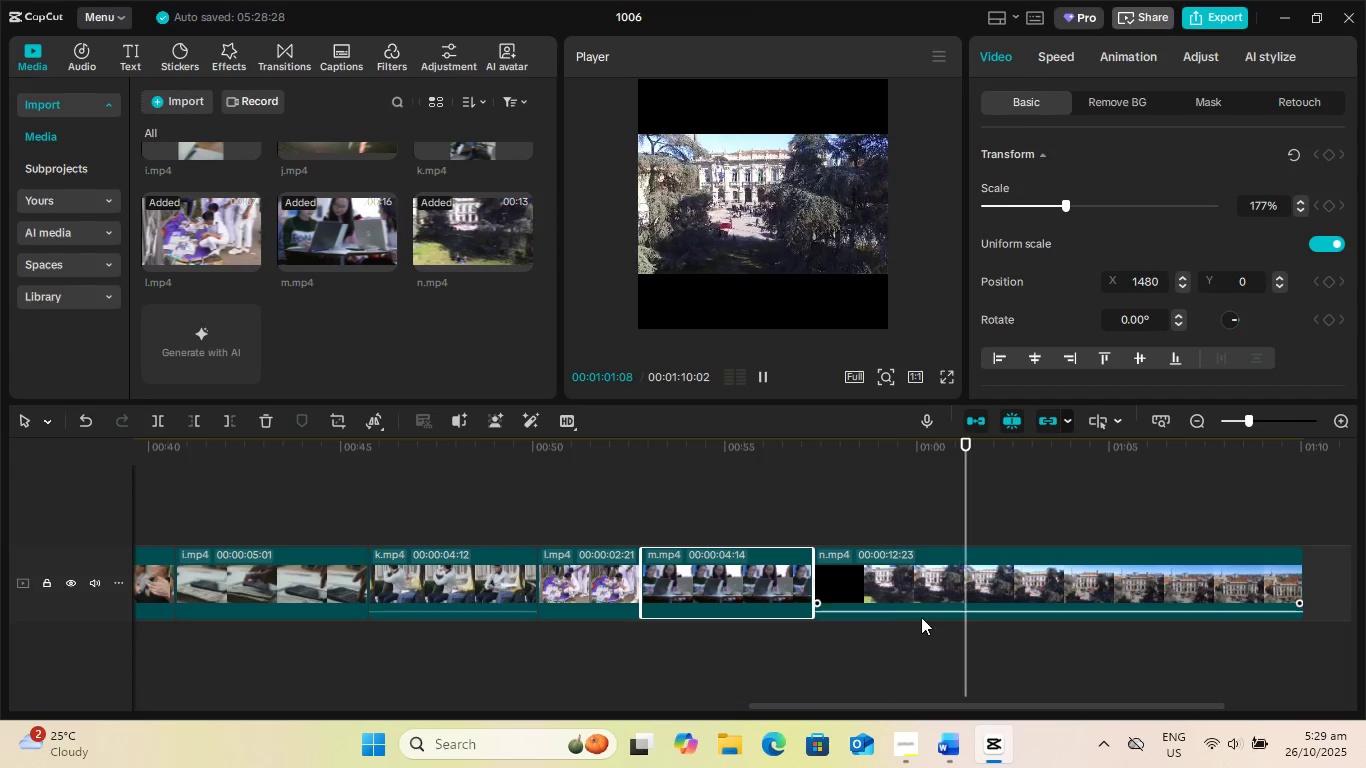 
key(Space)
 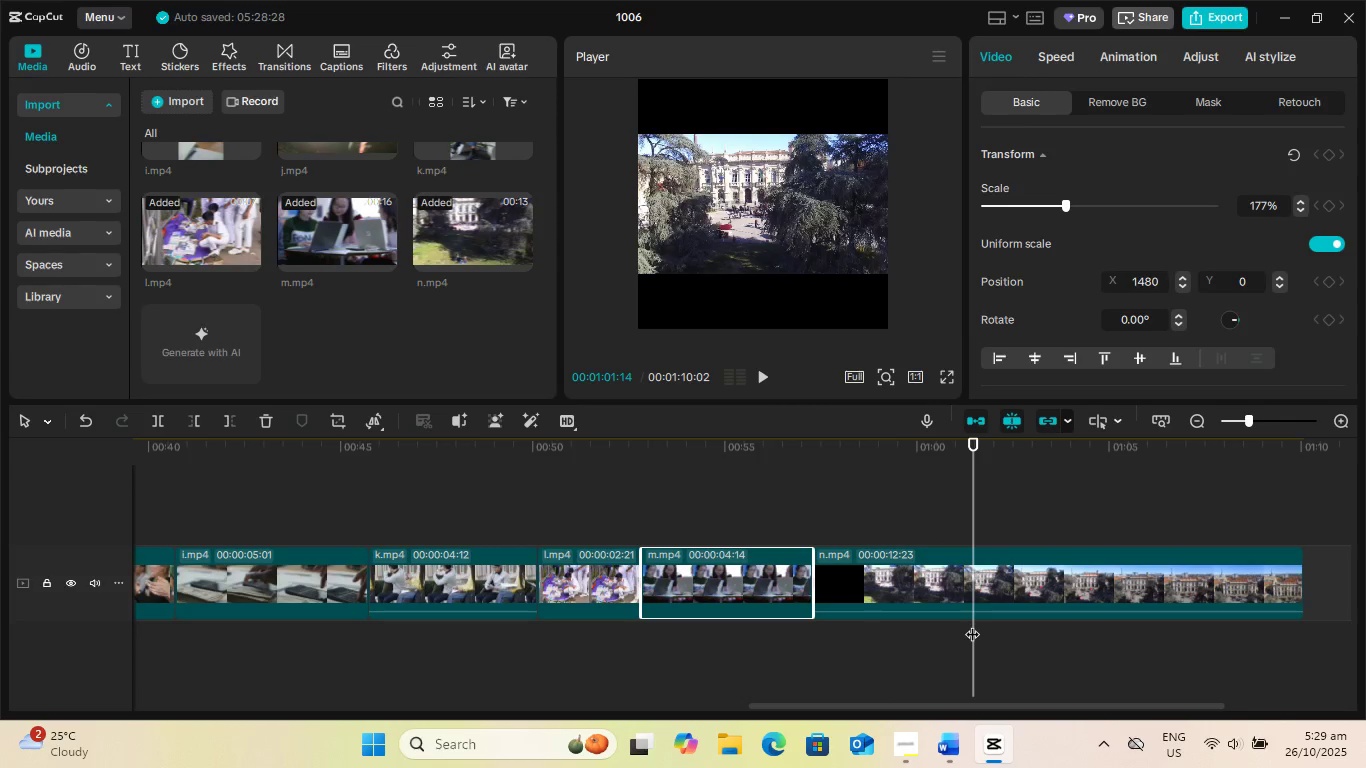 
left_click_drag(start_coordinate=[972, 624], to_coordinate=[726, 633])
 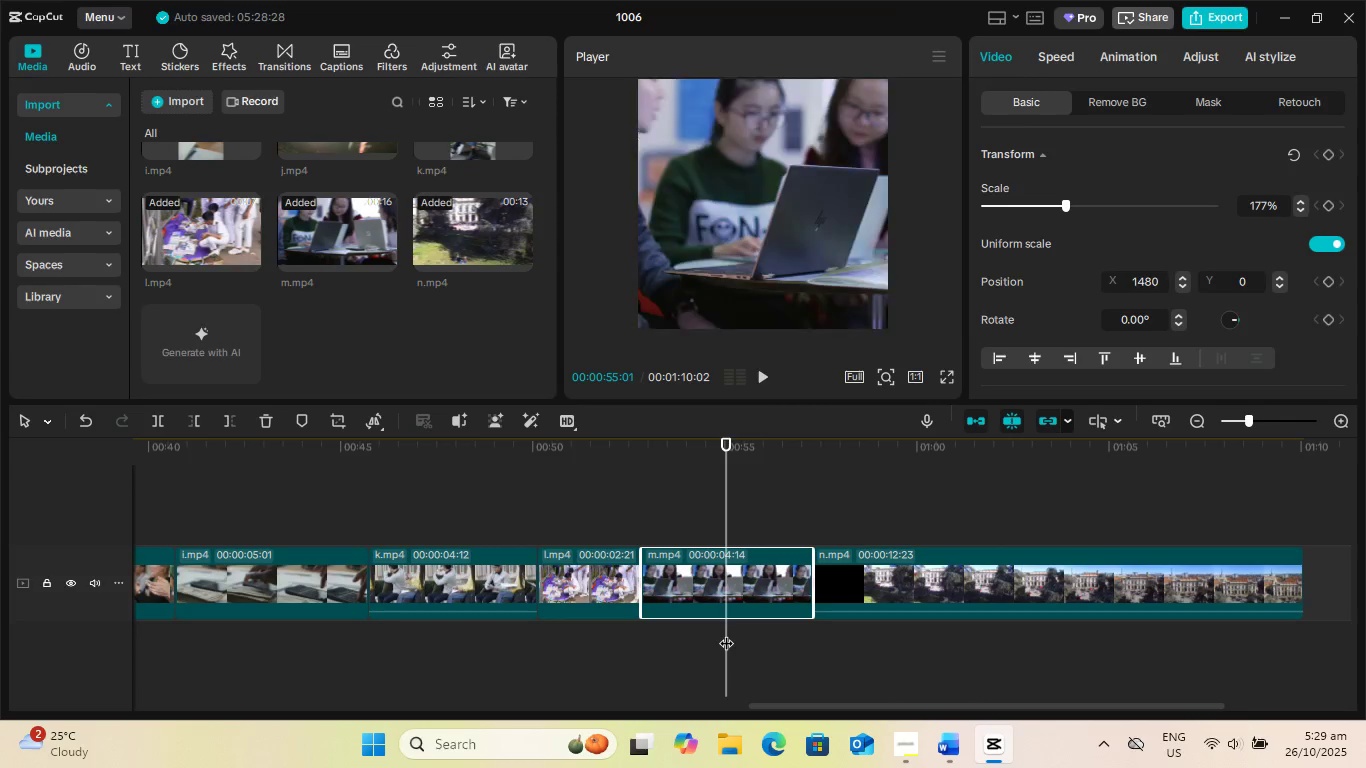 
key(Space)
 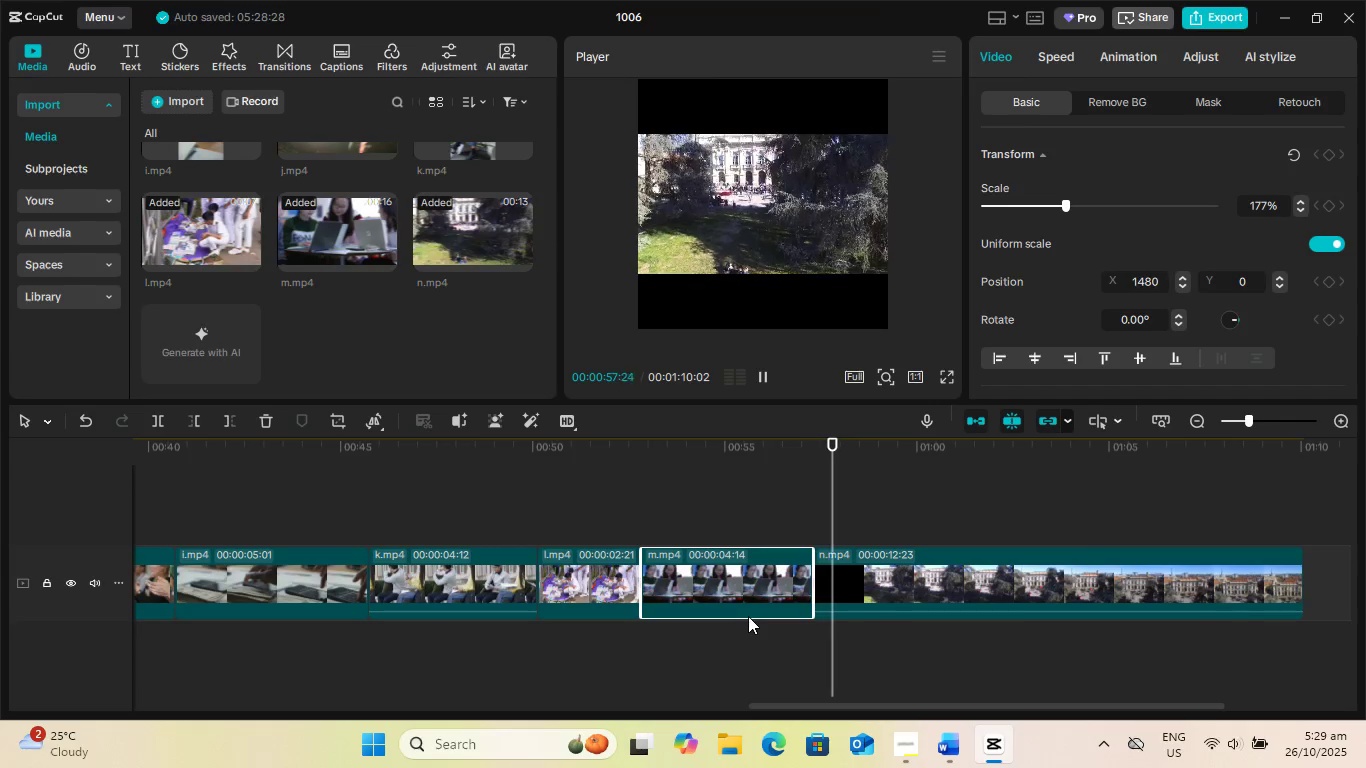 
key(Space)
 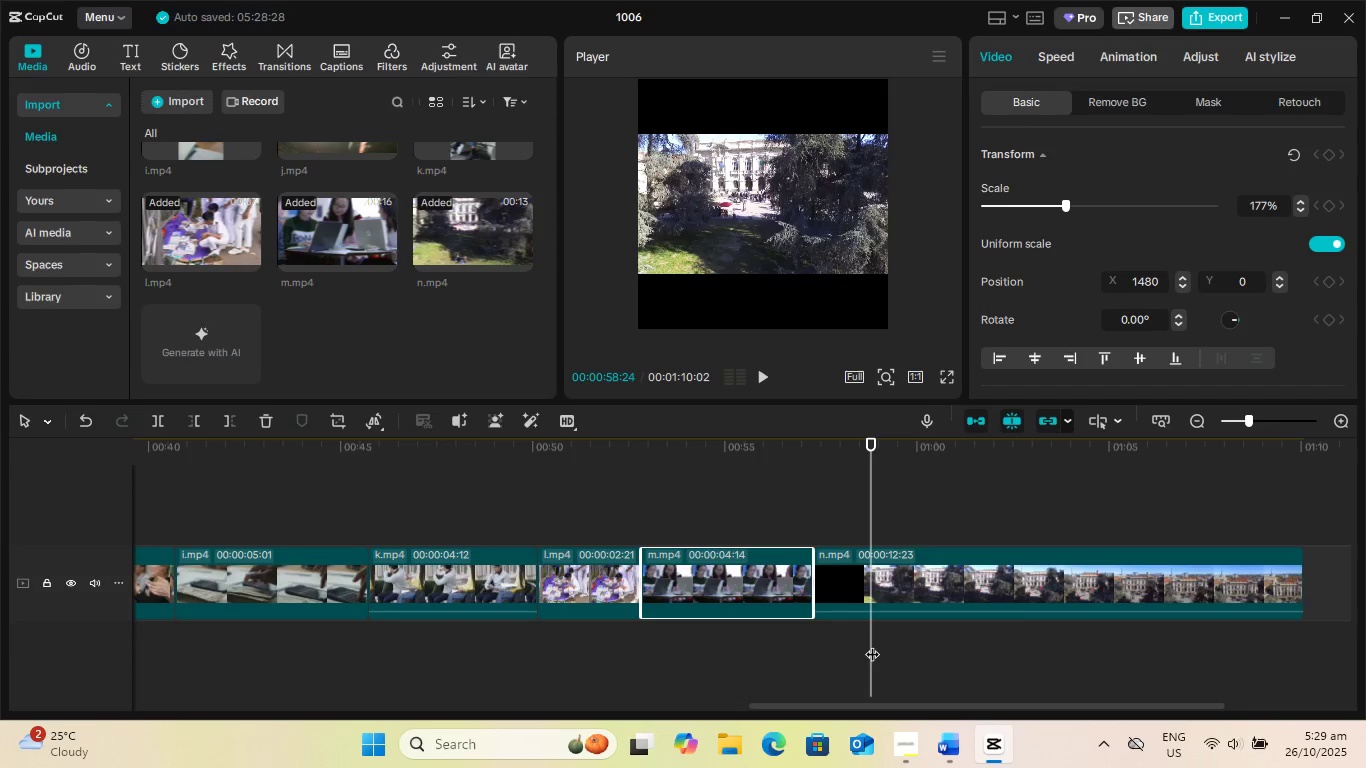 
left_click_drag(start_coordinate=[872, 644], to_coordinate=[701, 655])
 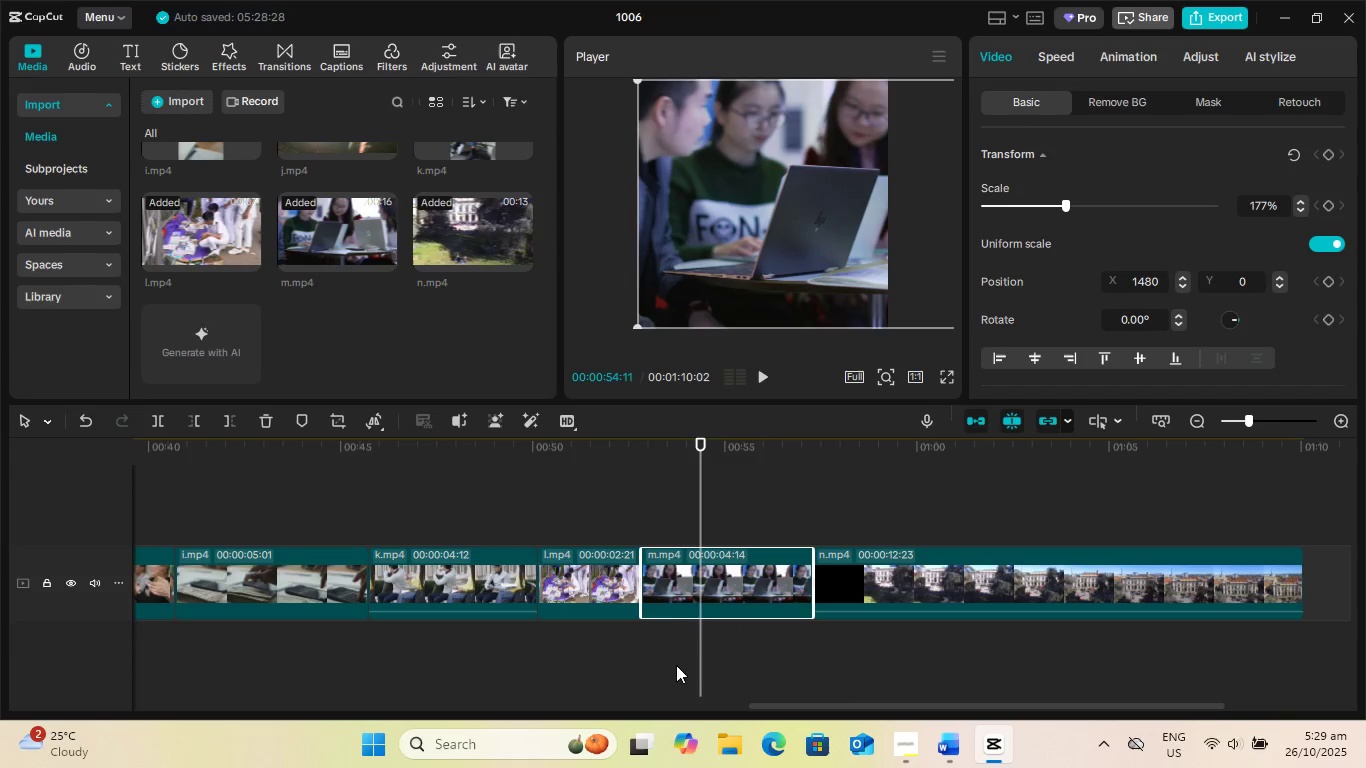 
key(Space)
 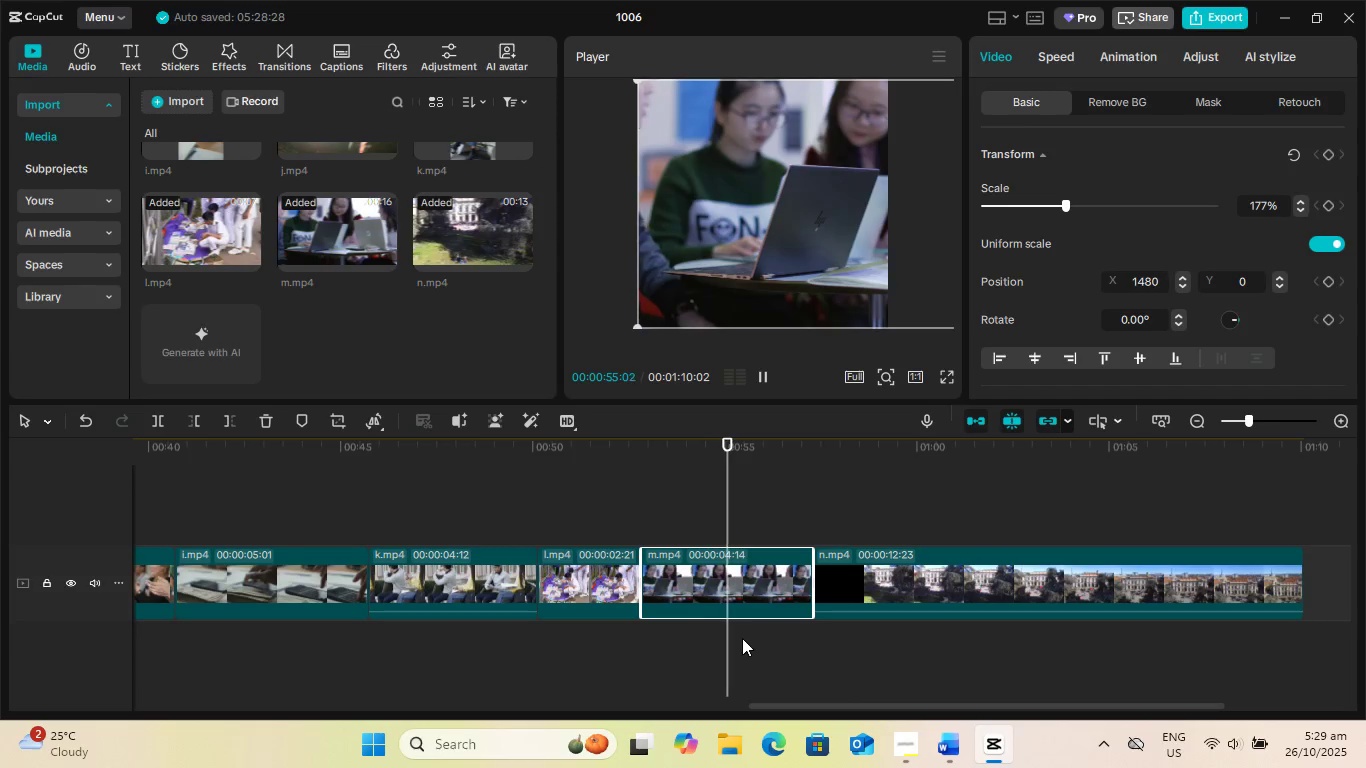 
scroll: coordinate [741, 331], scroll_direction: up, amount: 3.0
 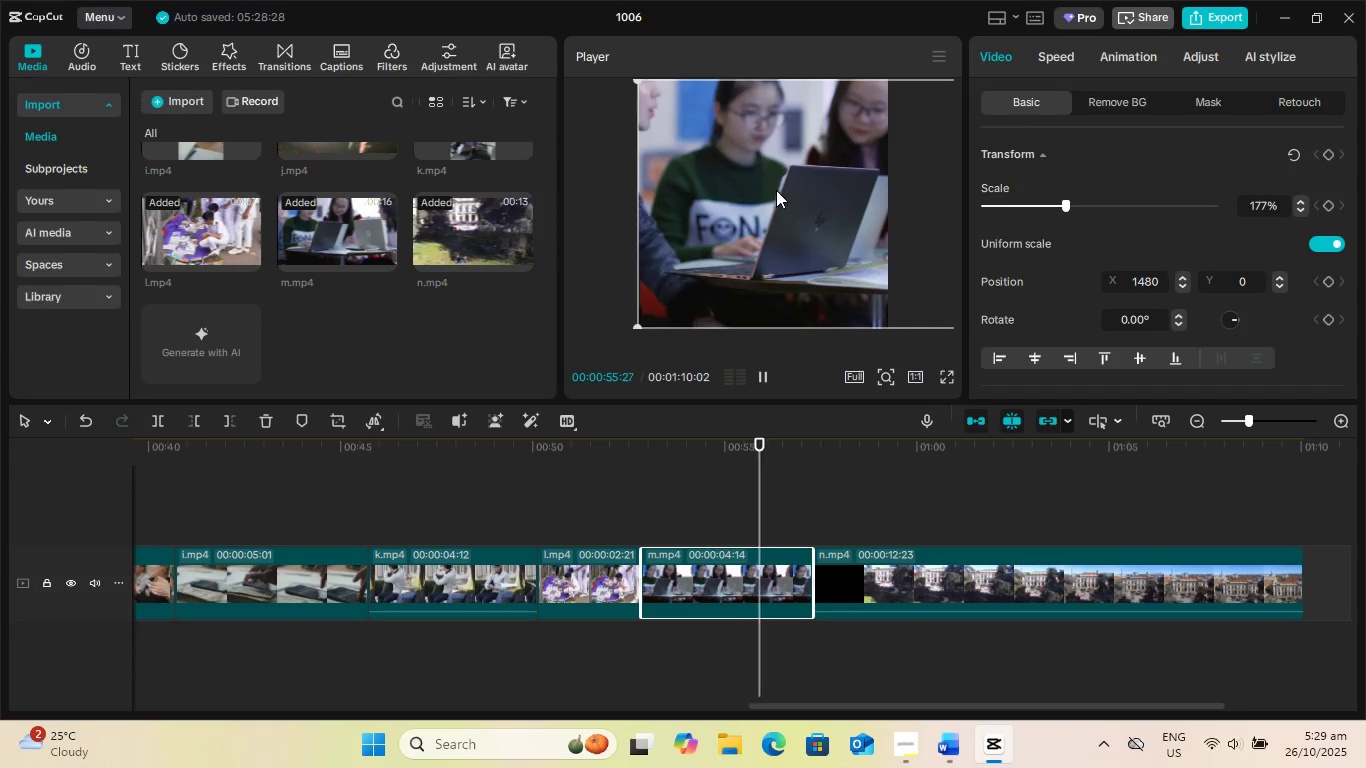 
key(Space)
 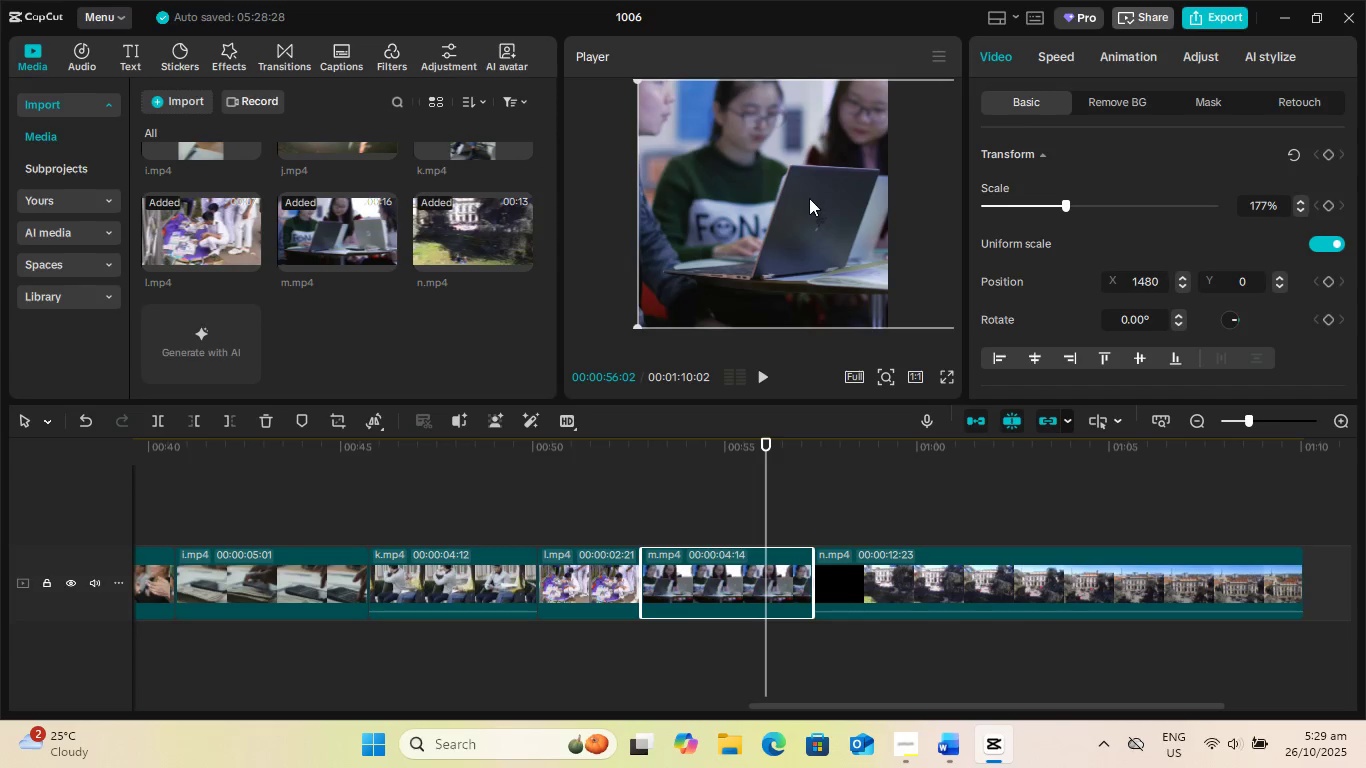 
left_click_drag(start_coordinate=[809, 198], to_coordinate=[666, 199])
 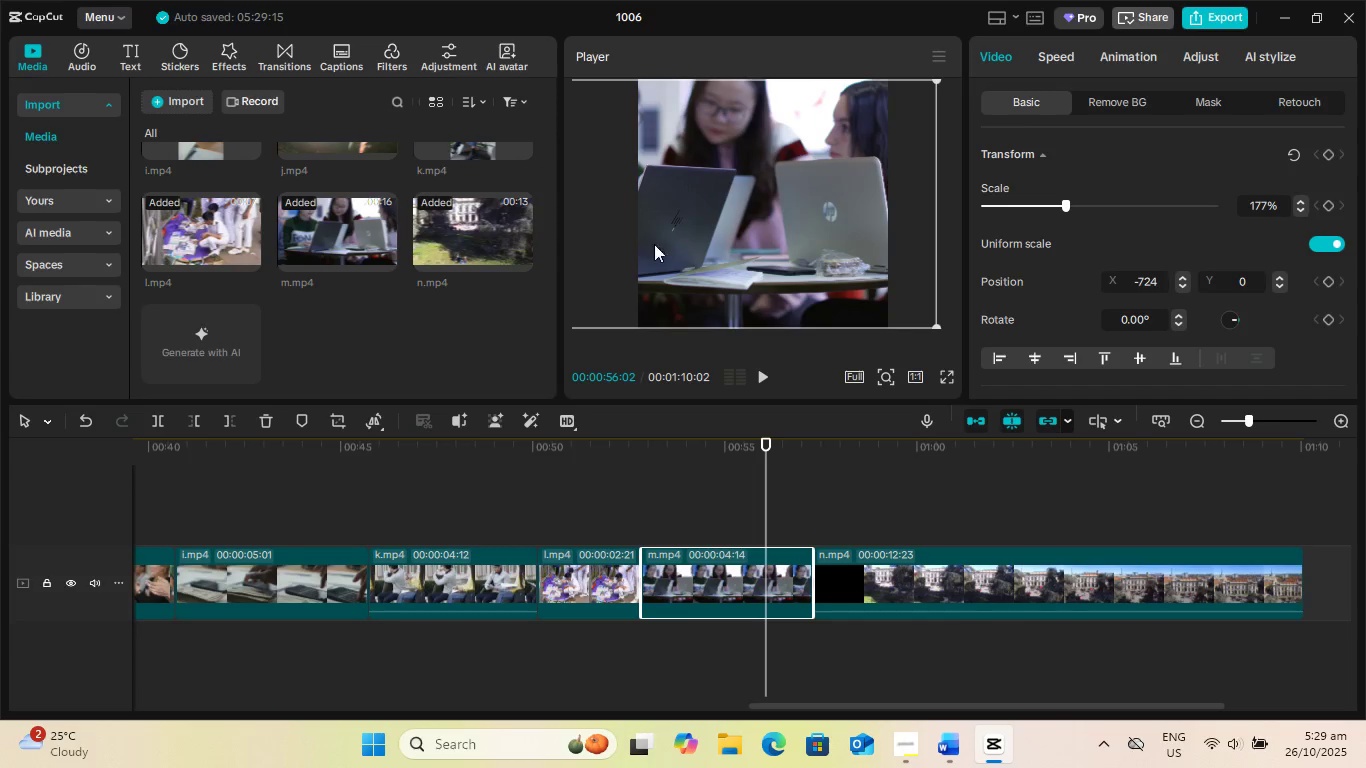 
key(Space)
 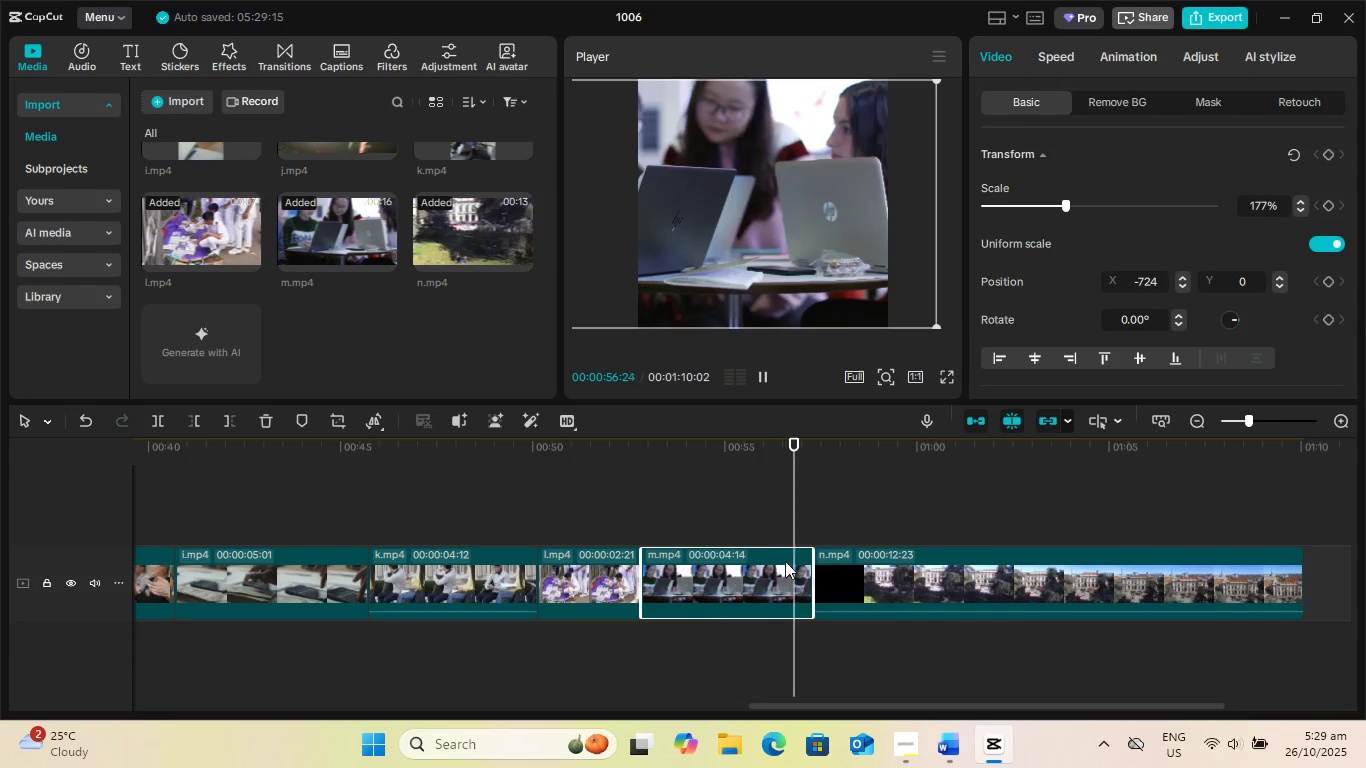 
key(Space)
 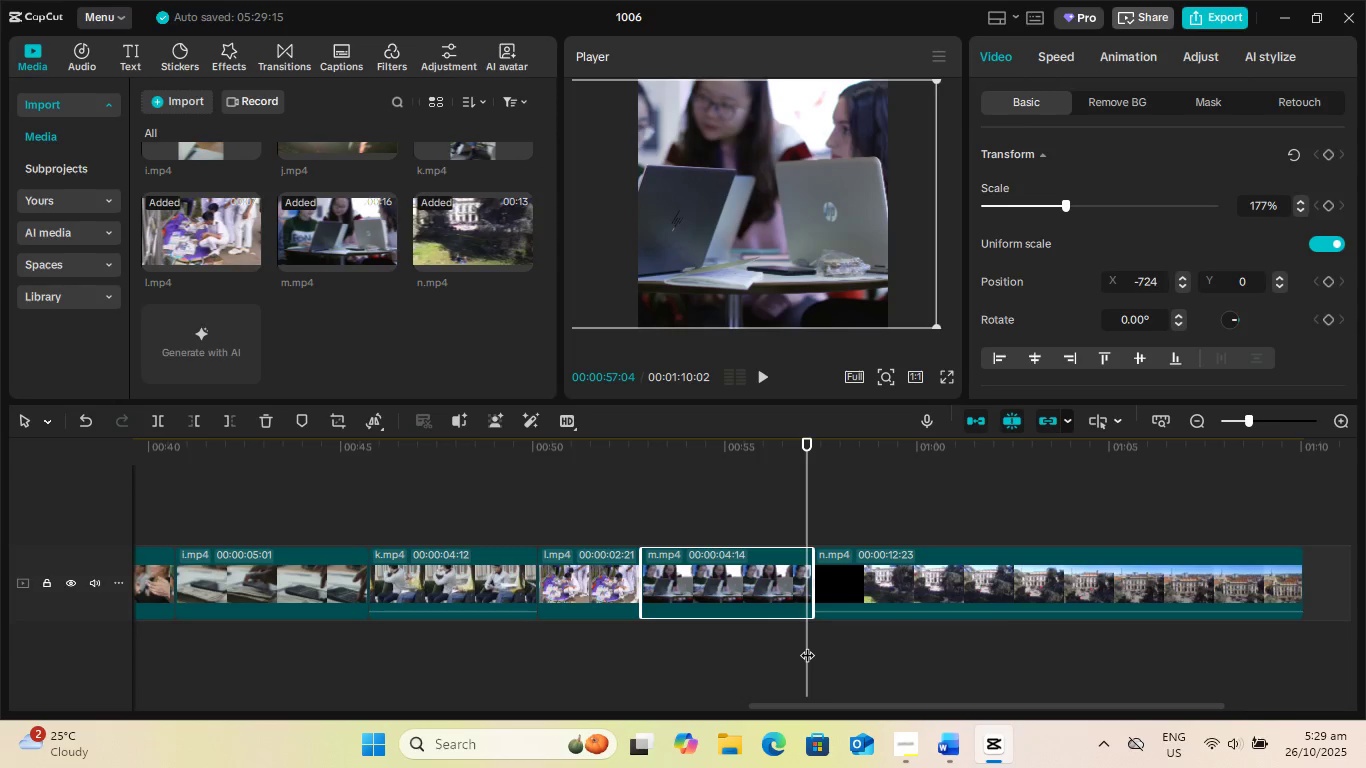 
left_click_drag(start_coordinate=[807, 645], to_coordinate=[511, 651])
 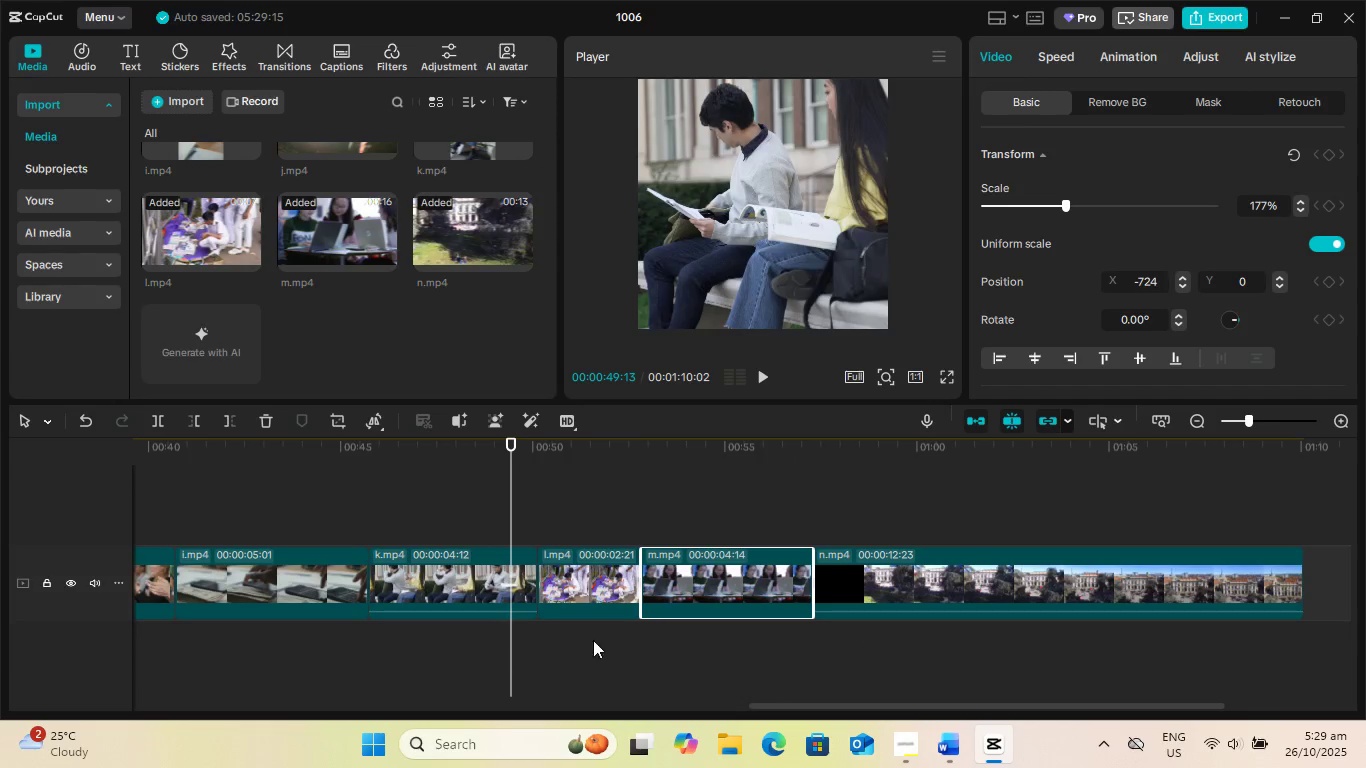 
key(Space)
 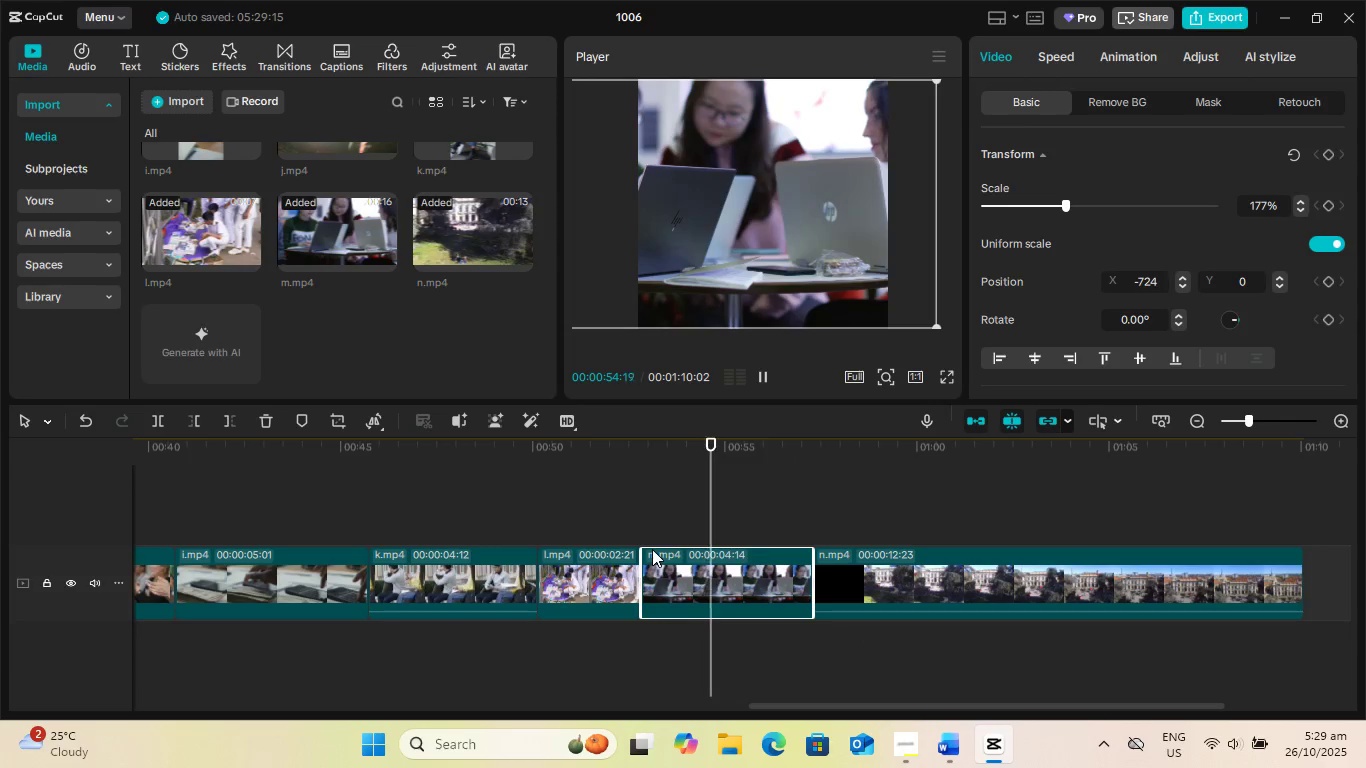 
wait(7.01)
 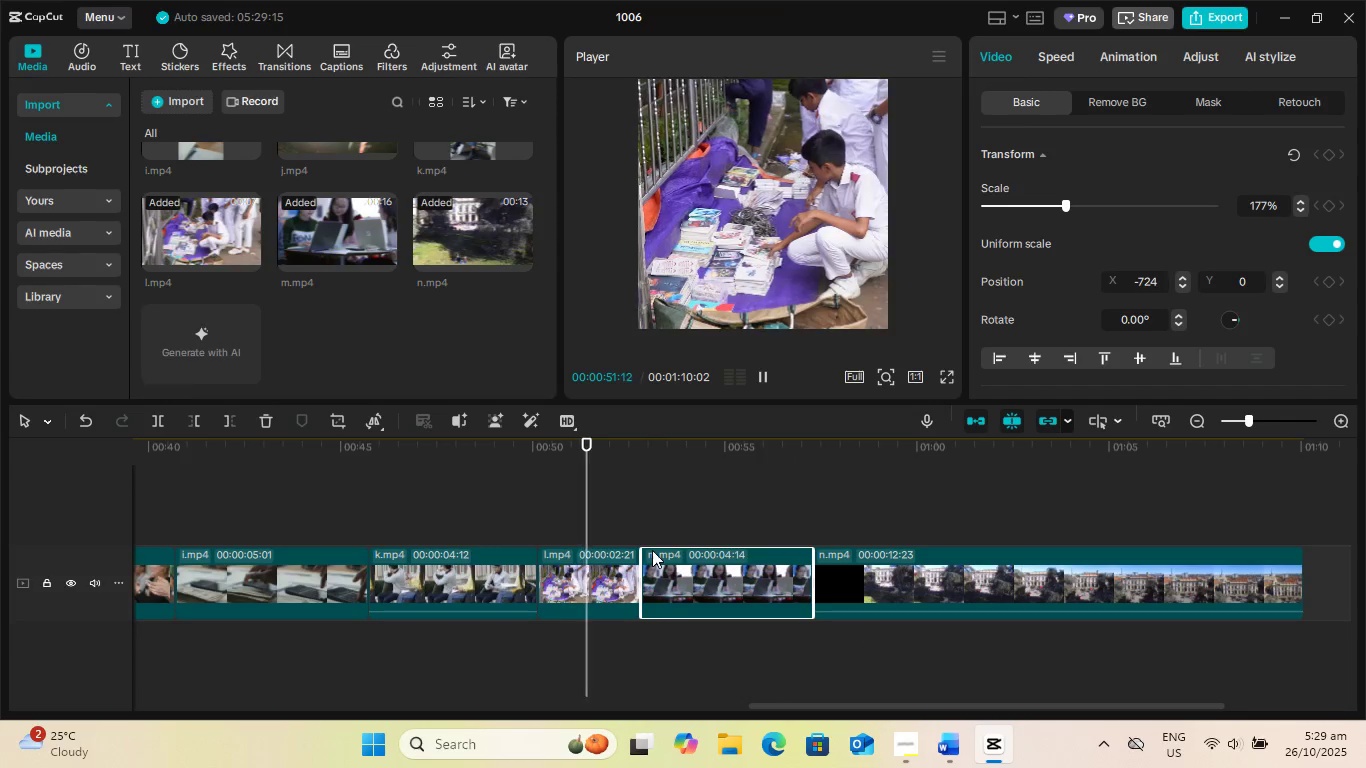 
key(Space)
 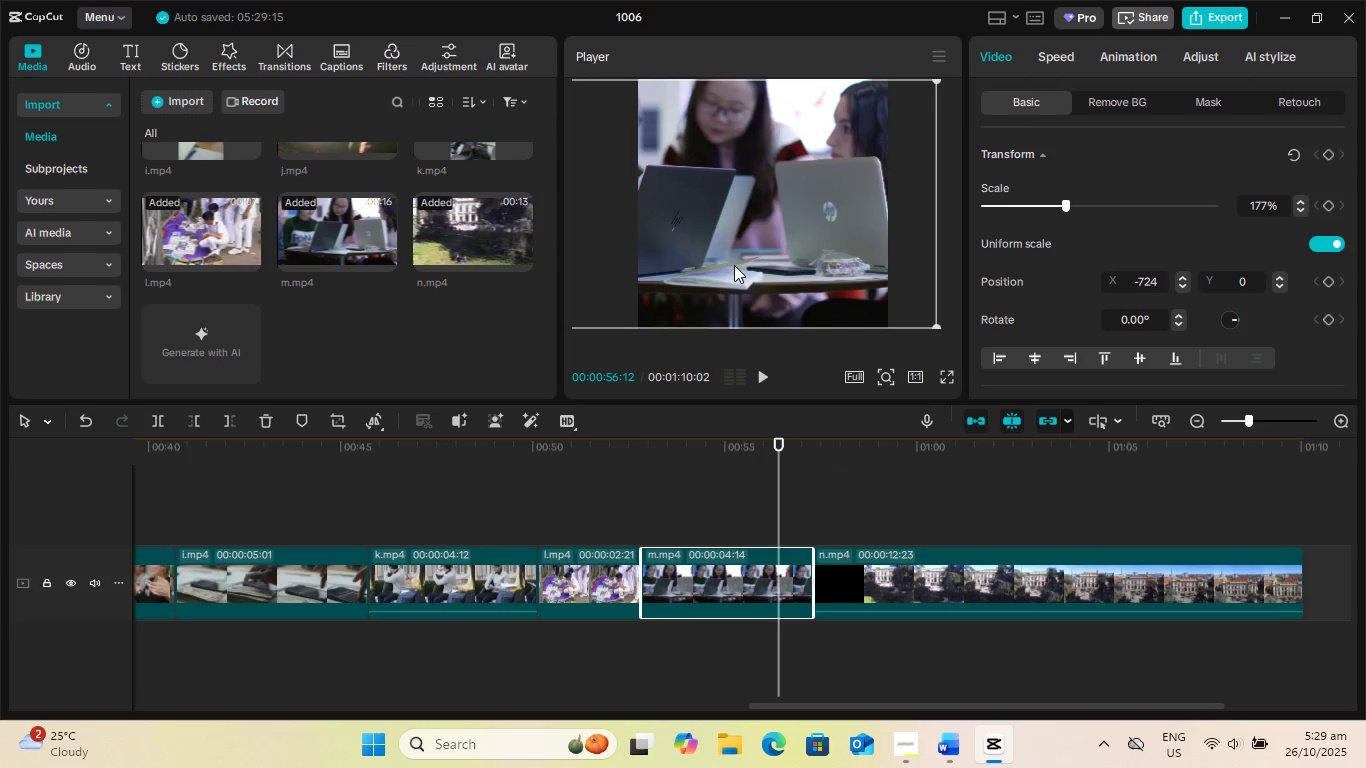 
left_click_drag(start_coordinate=[733, 263], to_coordinate=[876, 263])
 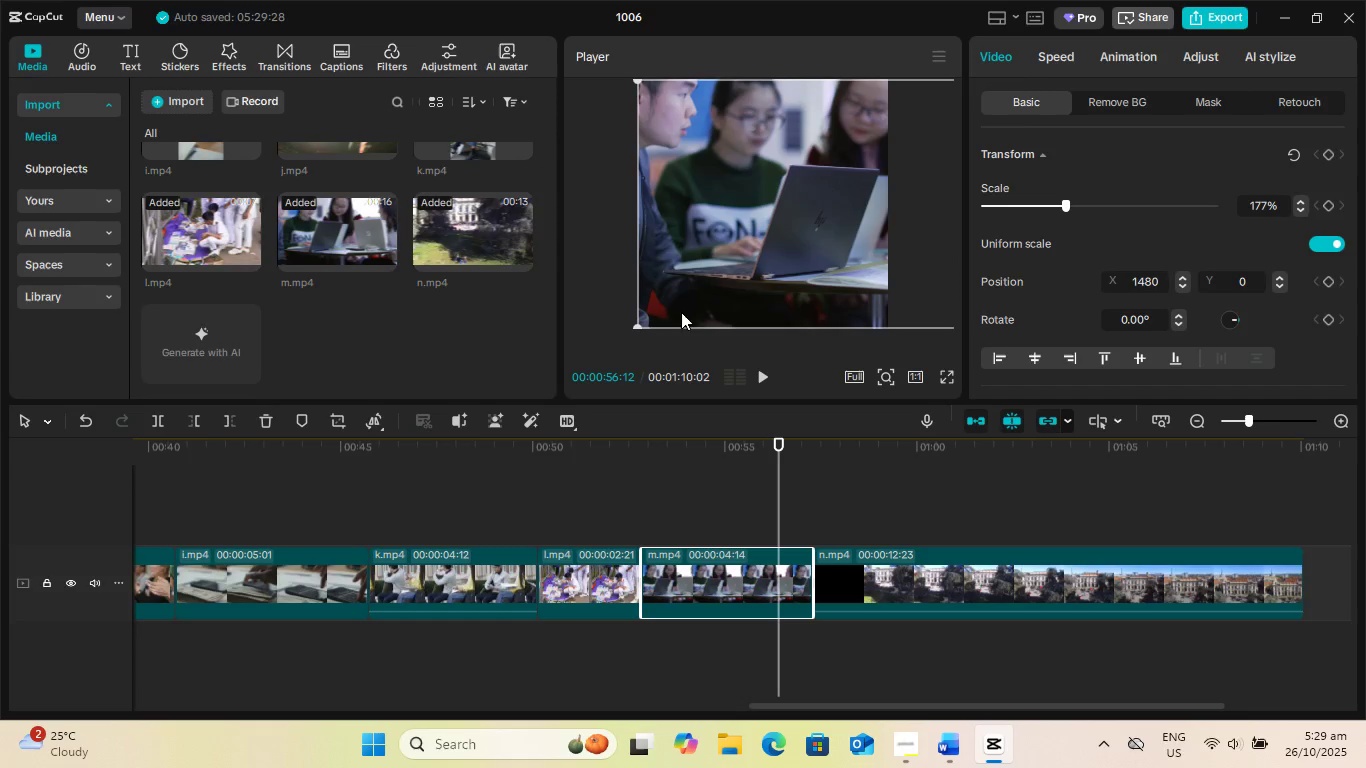 
key(Space)
 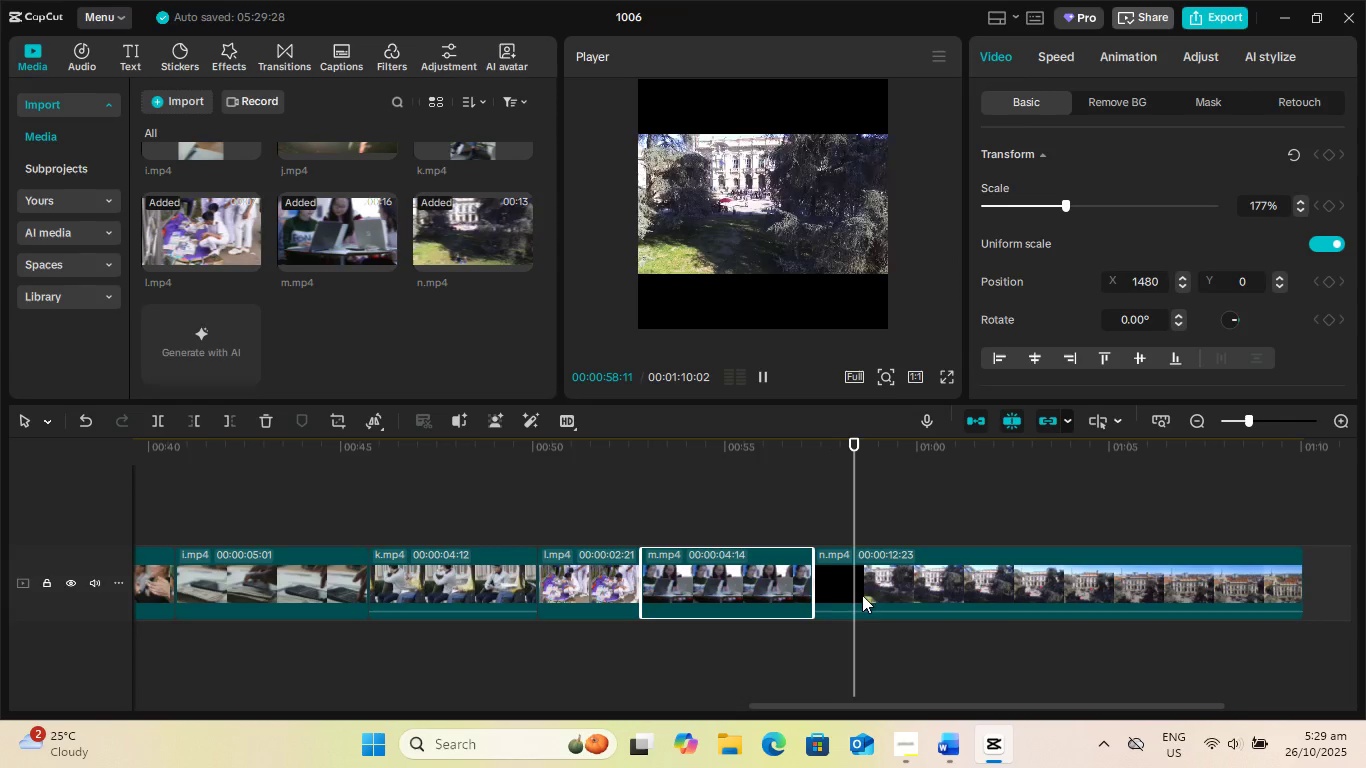 
key(Space)
 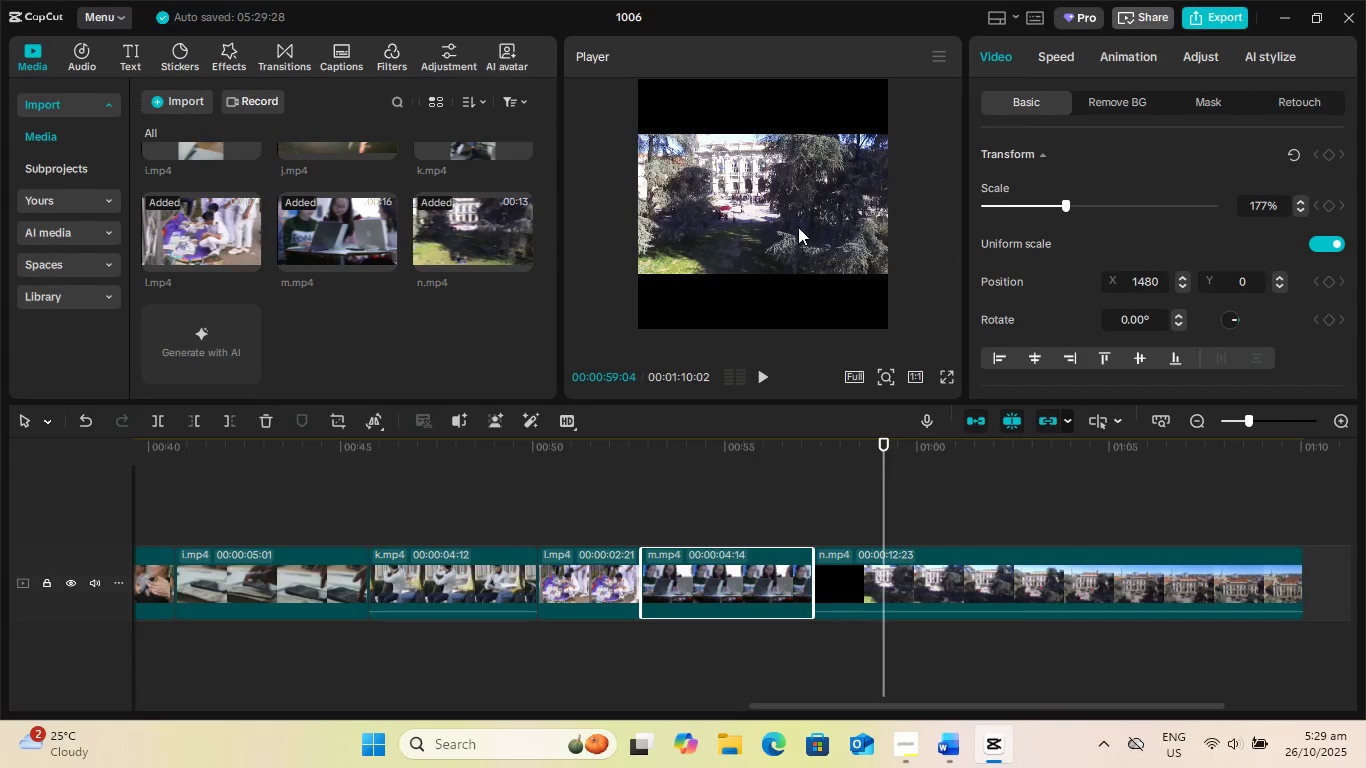 
left_click([798, 227])
 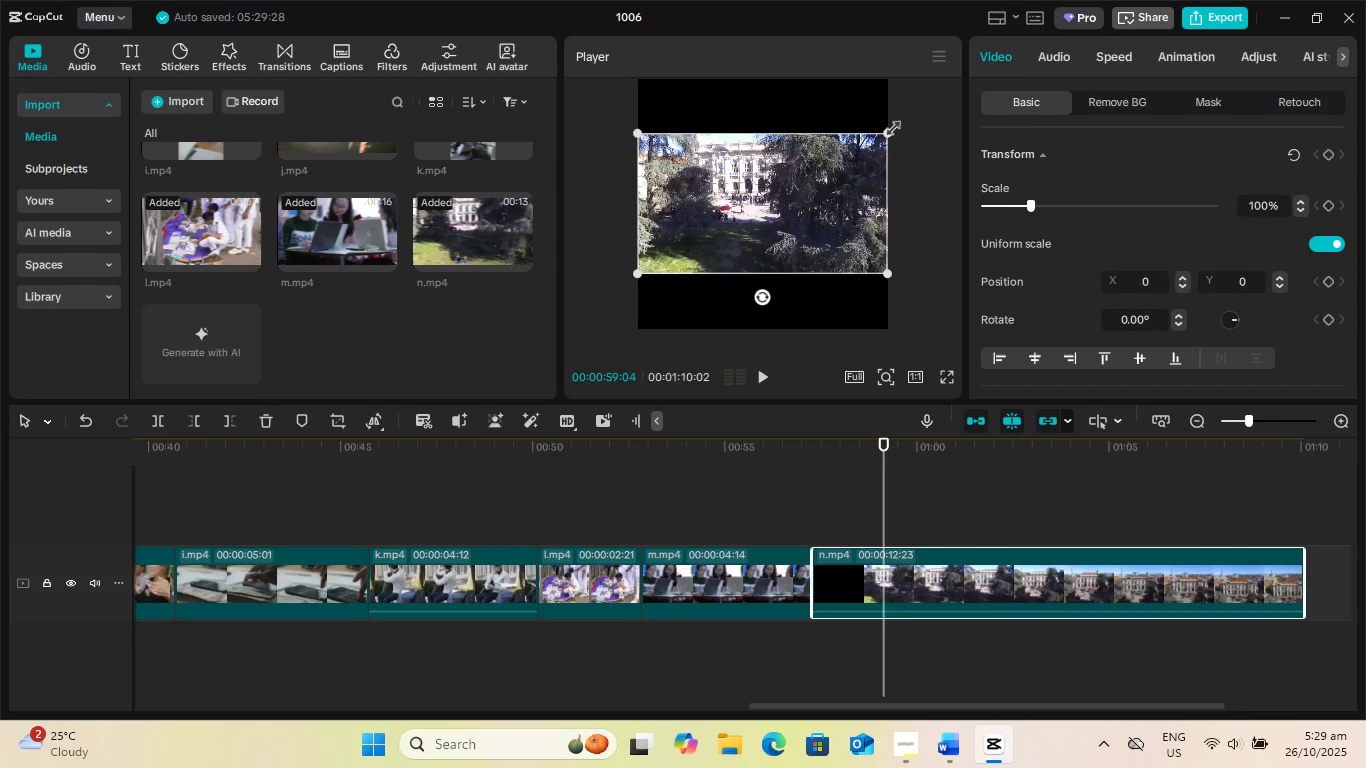 
left_click_drag(start_coordinate=[883, 136], to_coordinate=[1006, 49])
 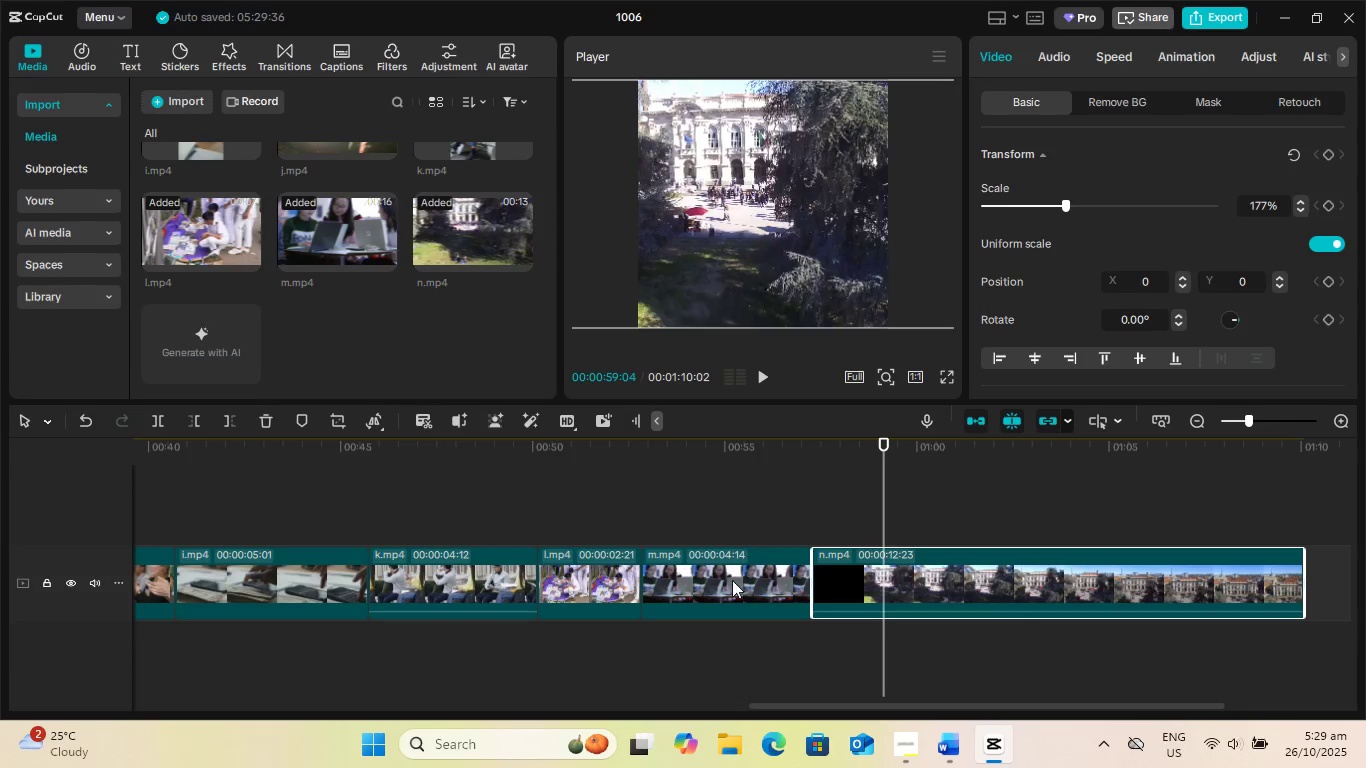 
key(Space)
 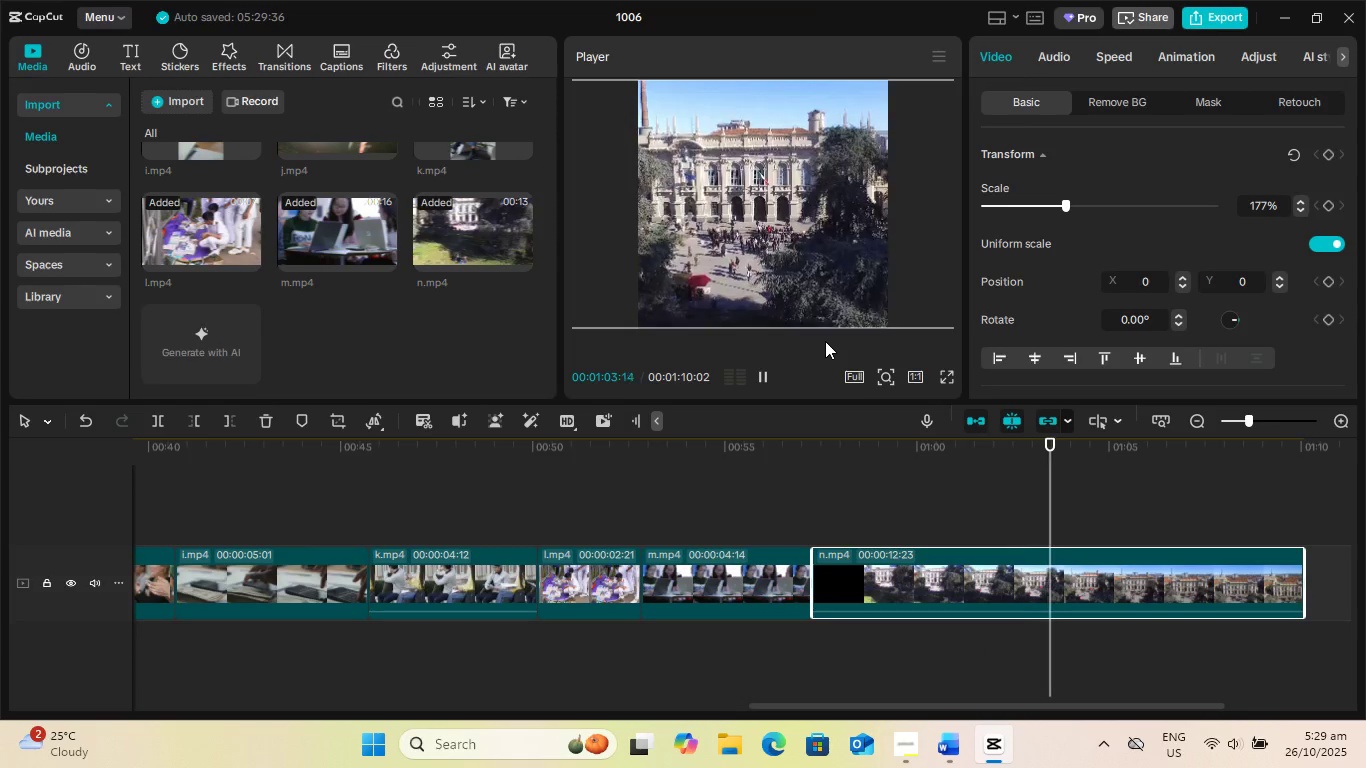 
wait(5.87)
 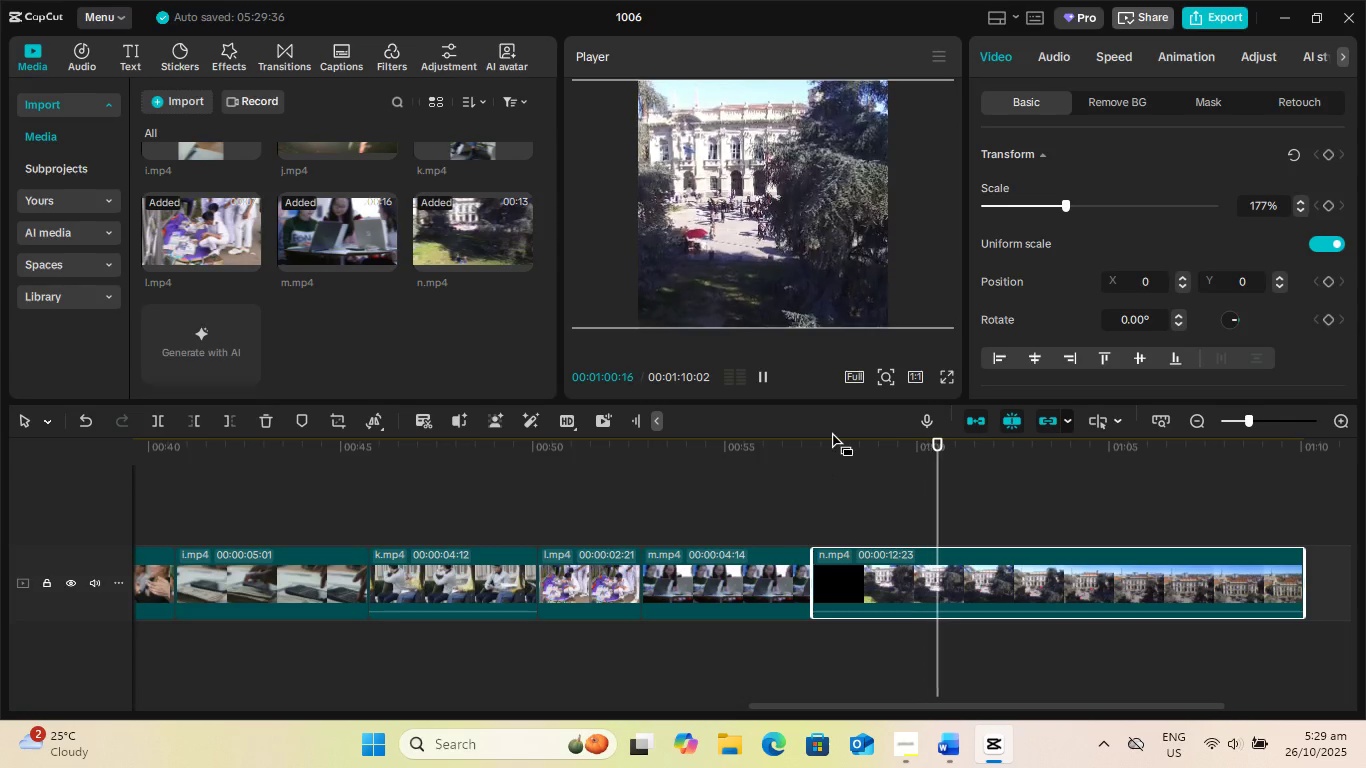 
key(Space)
 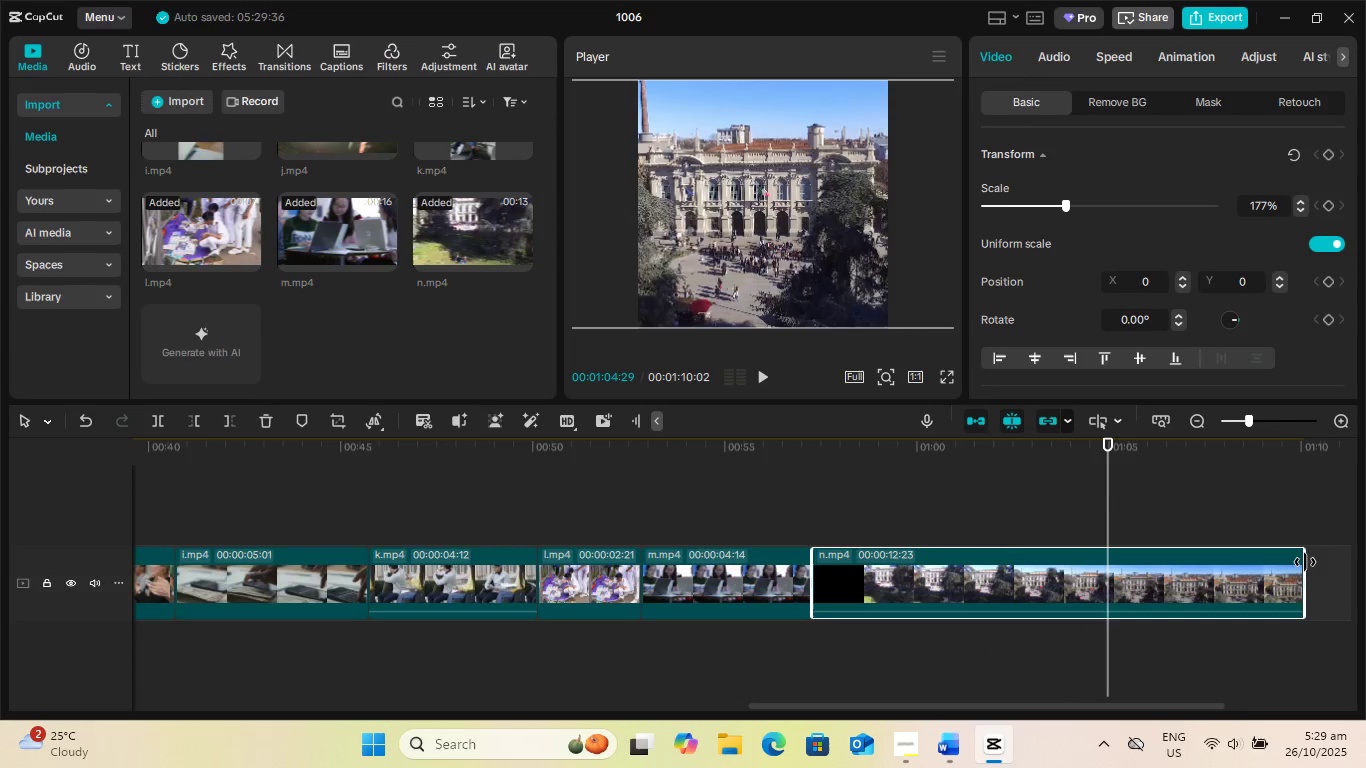 
left_click_drag(start_coordinate=[1305, 562], to_coordinate=[1308, 586])
 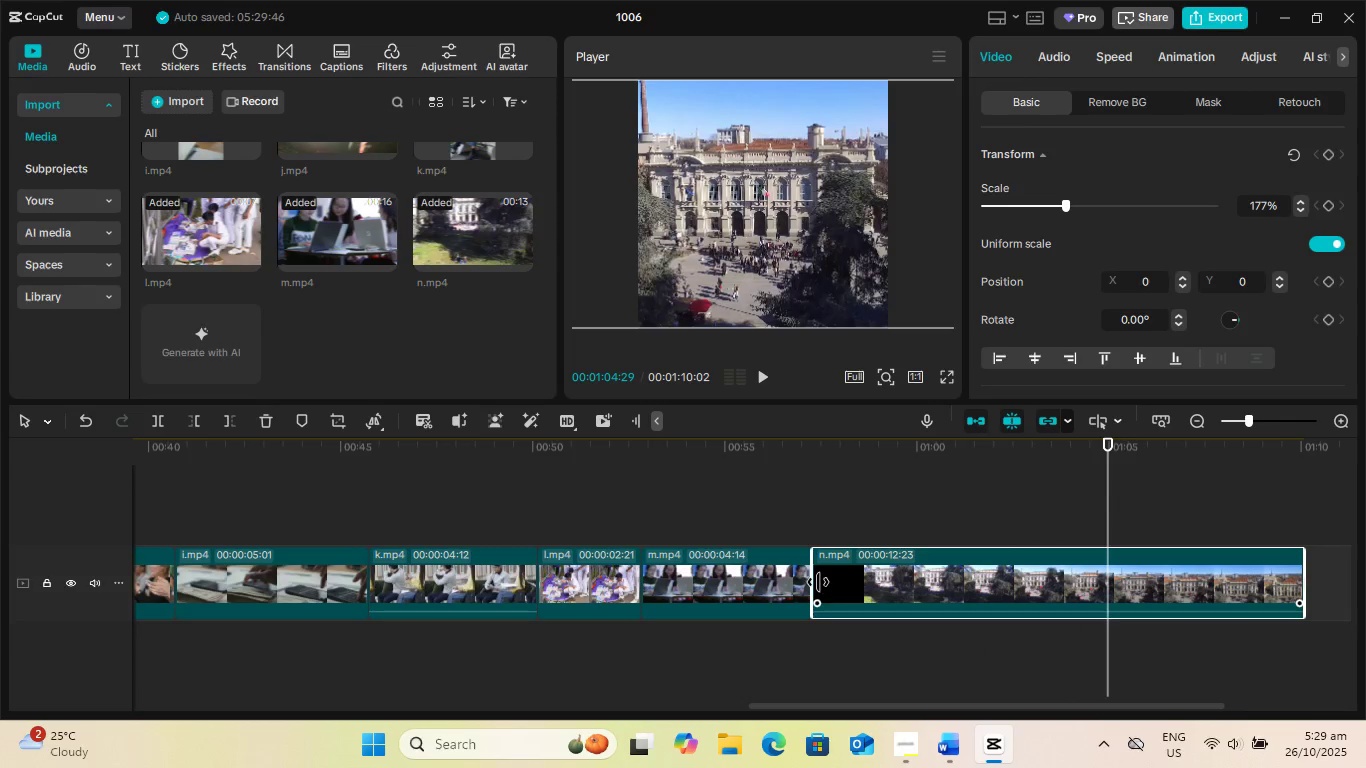 
left_click_drag(start_coordinate=[816, 582], to_coordinate=[992, 587])
 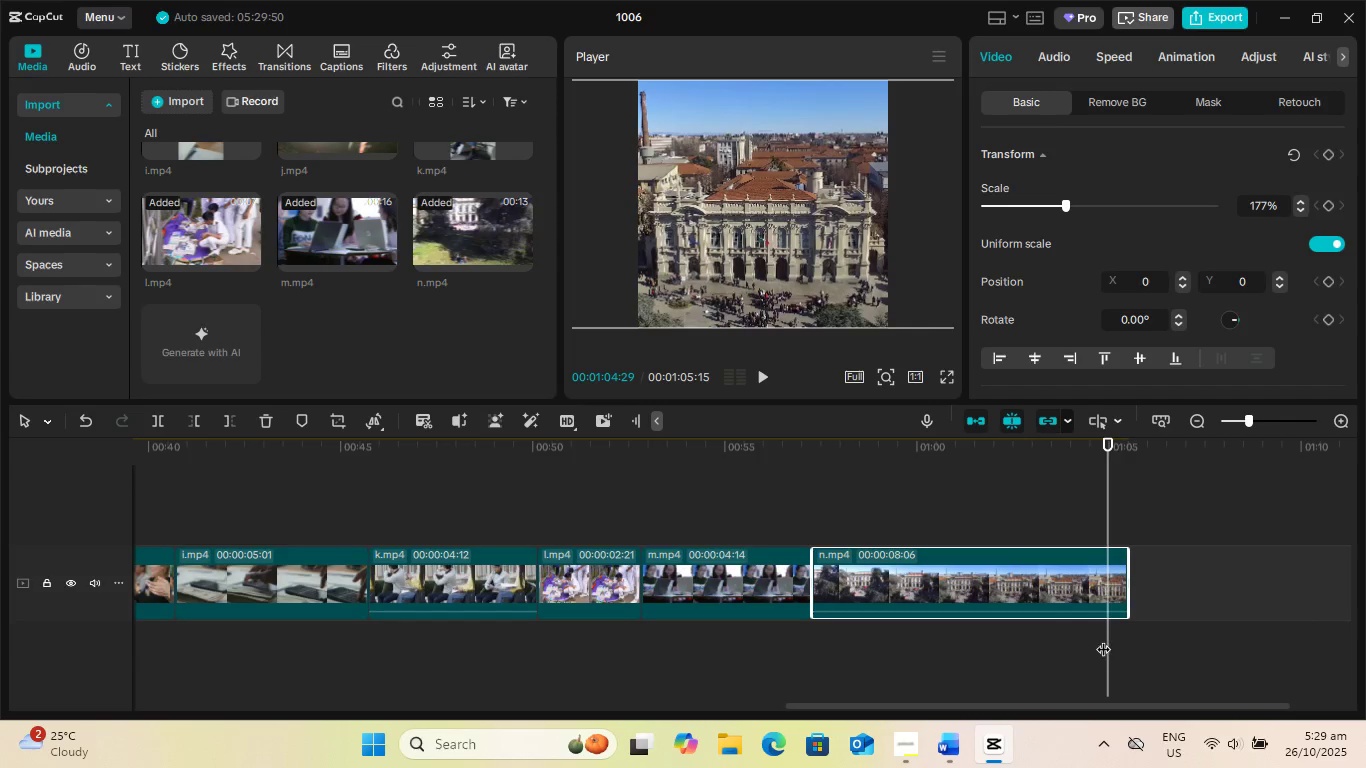 
left_click_drag(start_coordinate=[1105, 638], to_coordinate=[718, 643])
 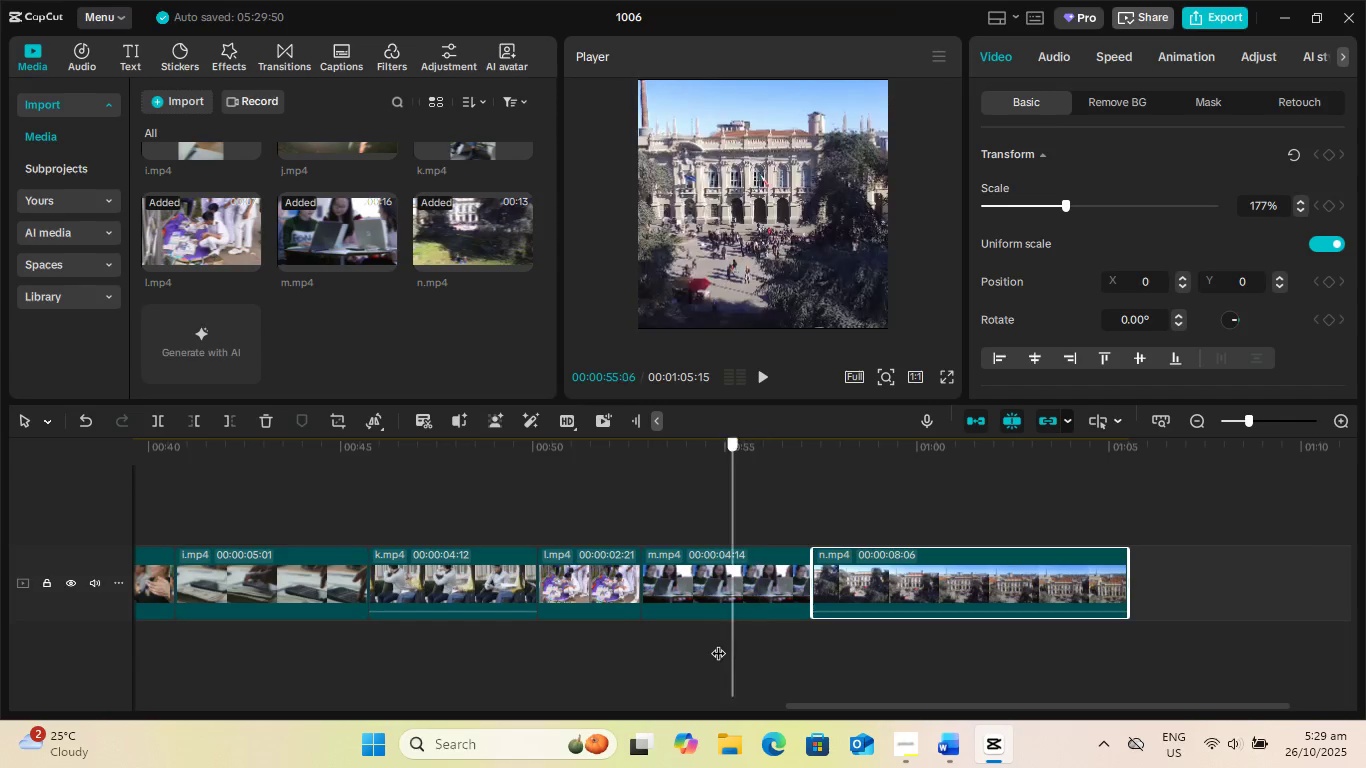 
key(Space)
 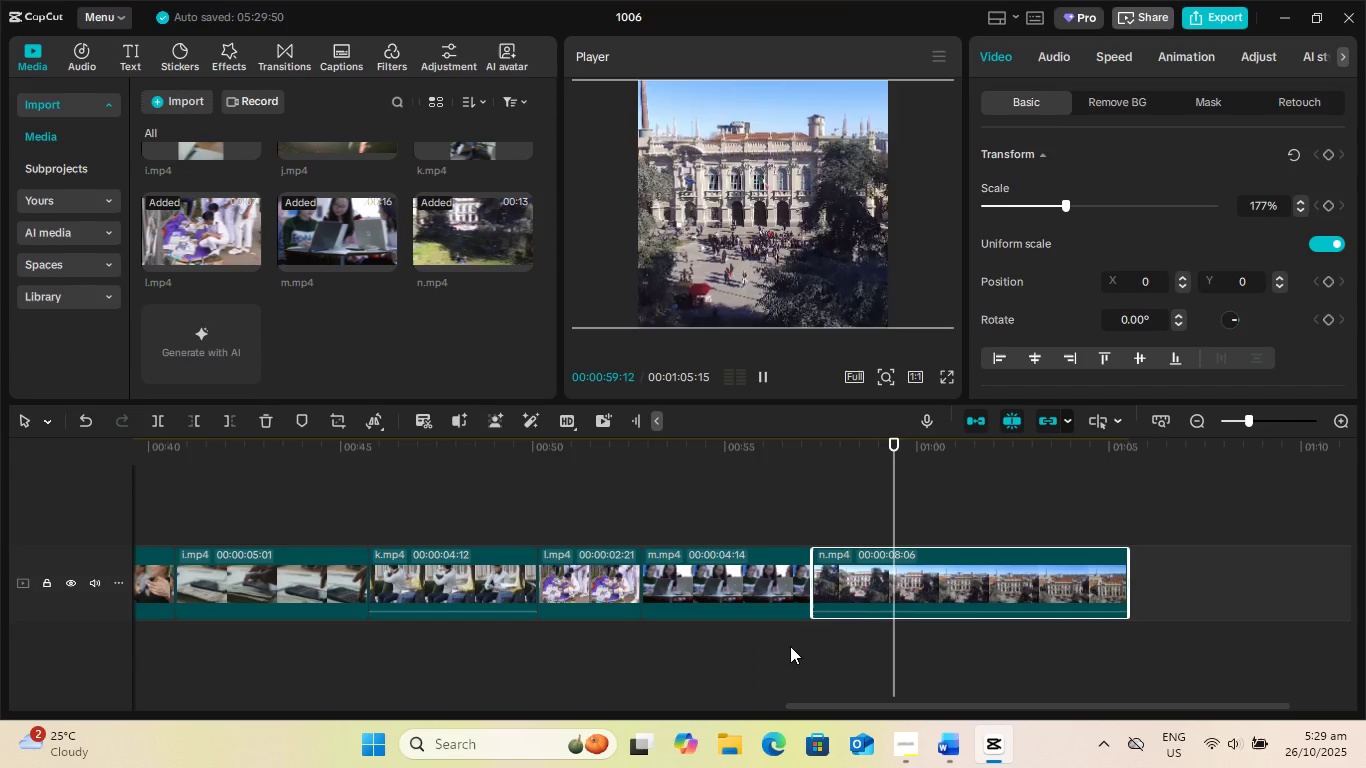 
wait(9.67)
 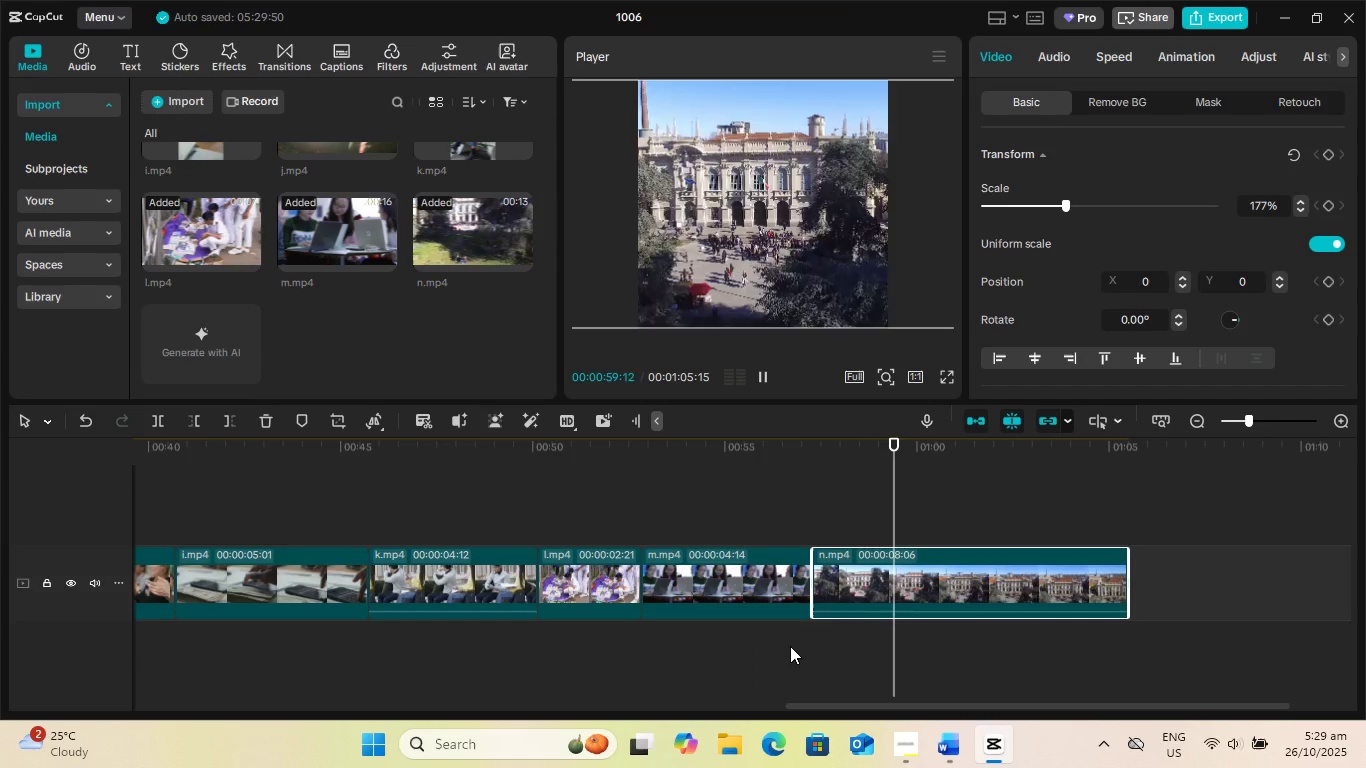 
key(Space)
 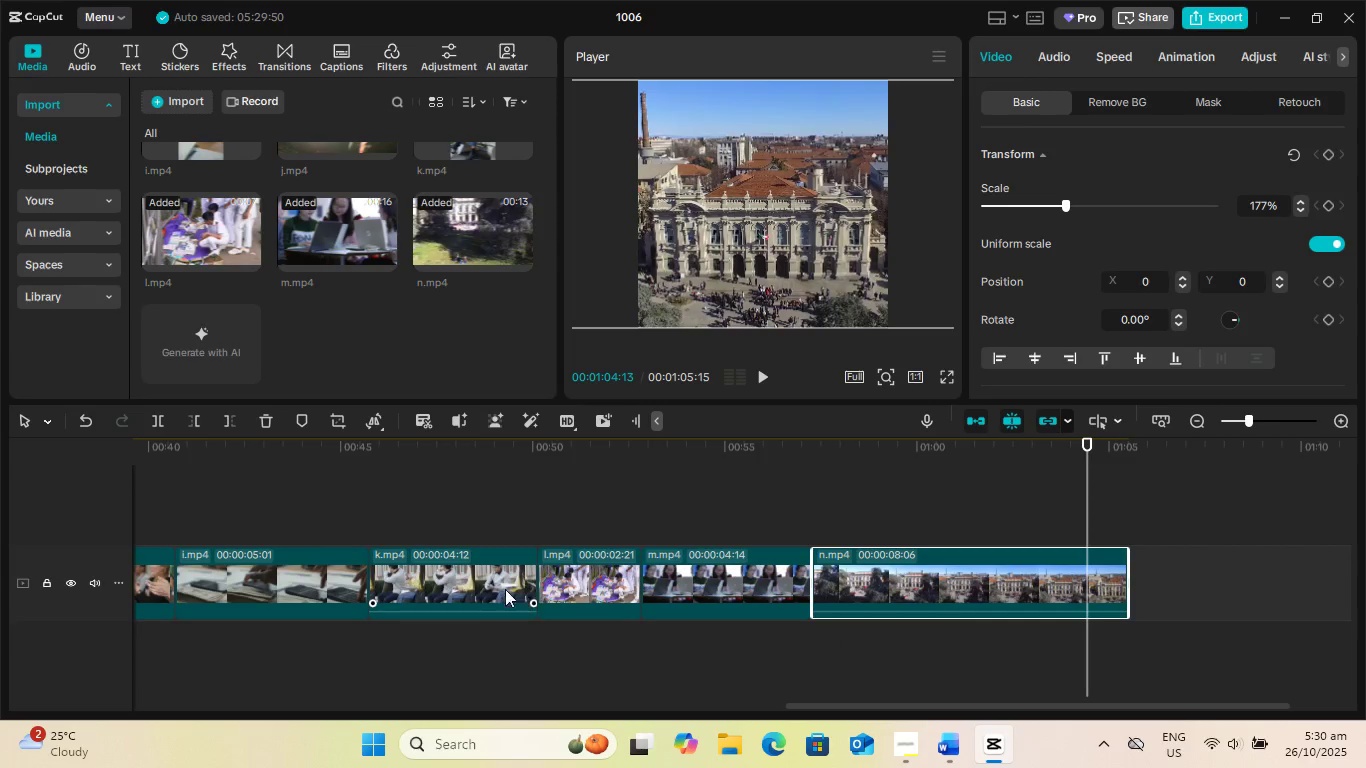 
left_click([481, 590])
 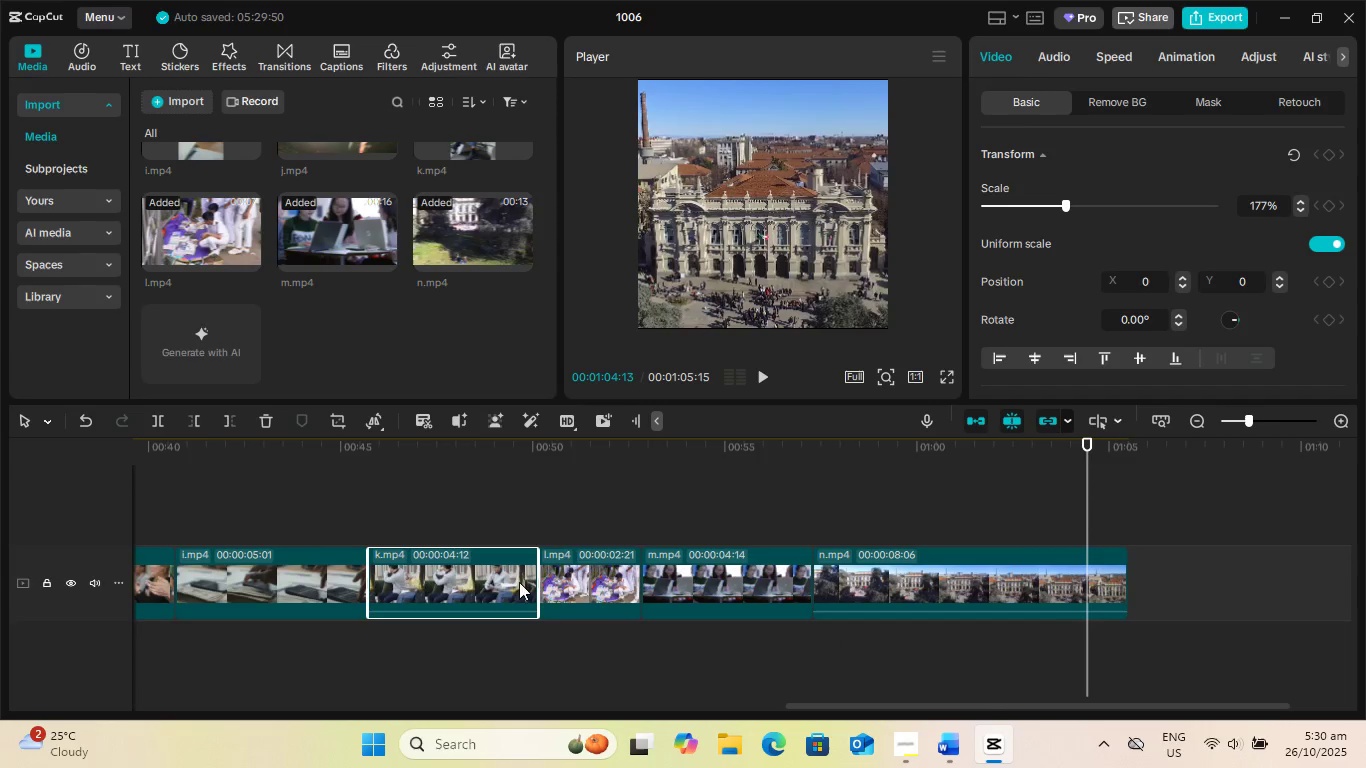 
left_click_drag(start_coordinate=[1083, 656], to_coordinate=[314, 674])
 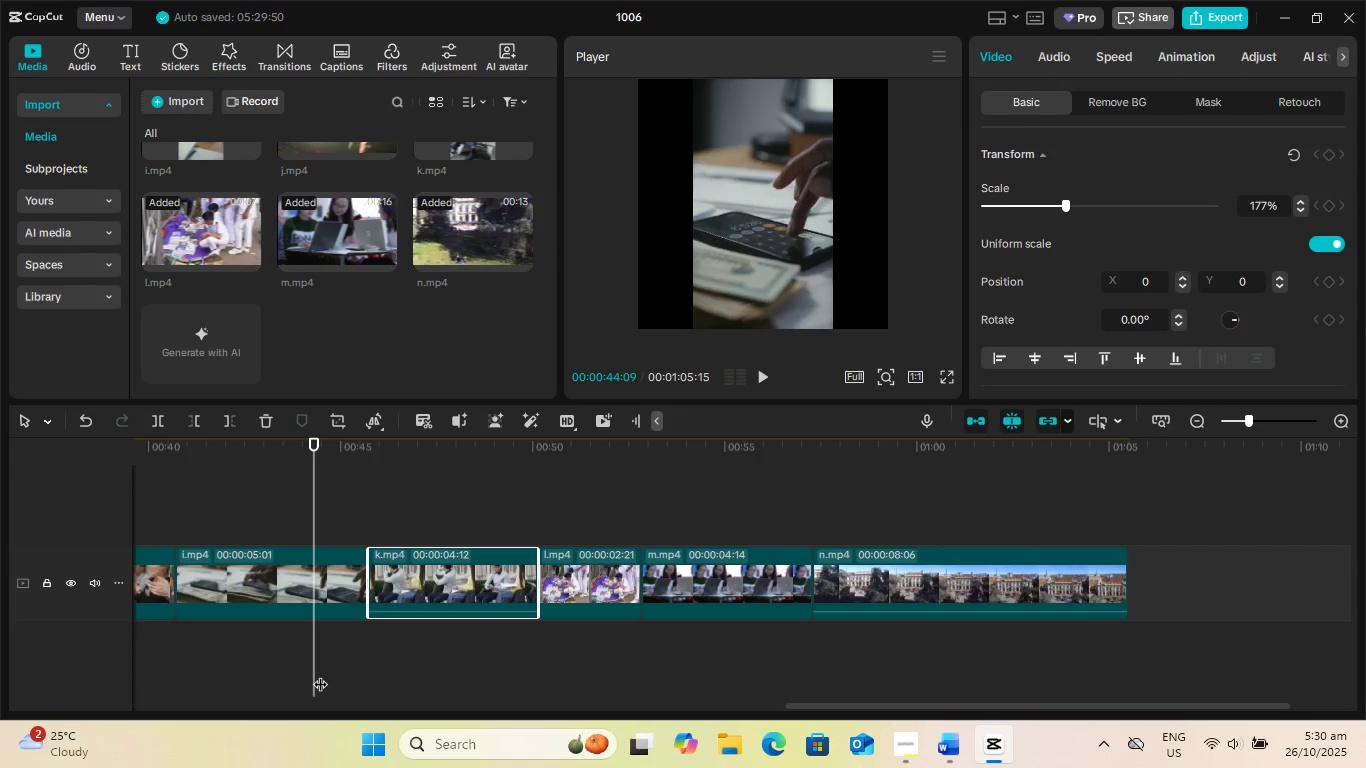 
key(Space)
 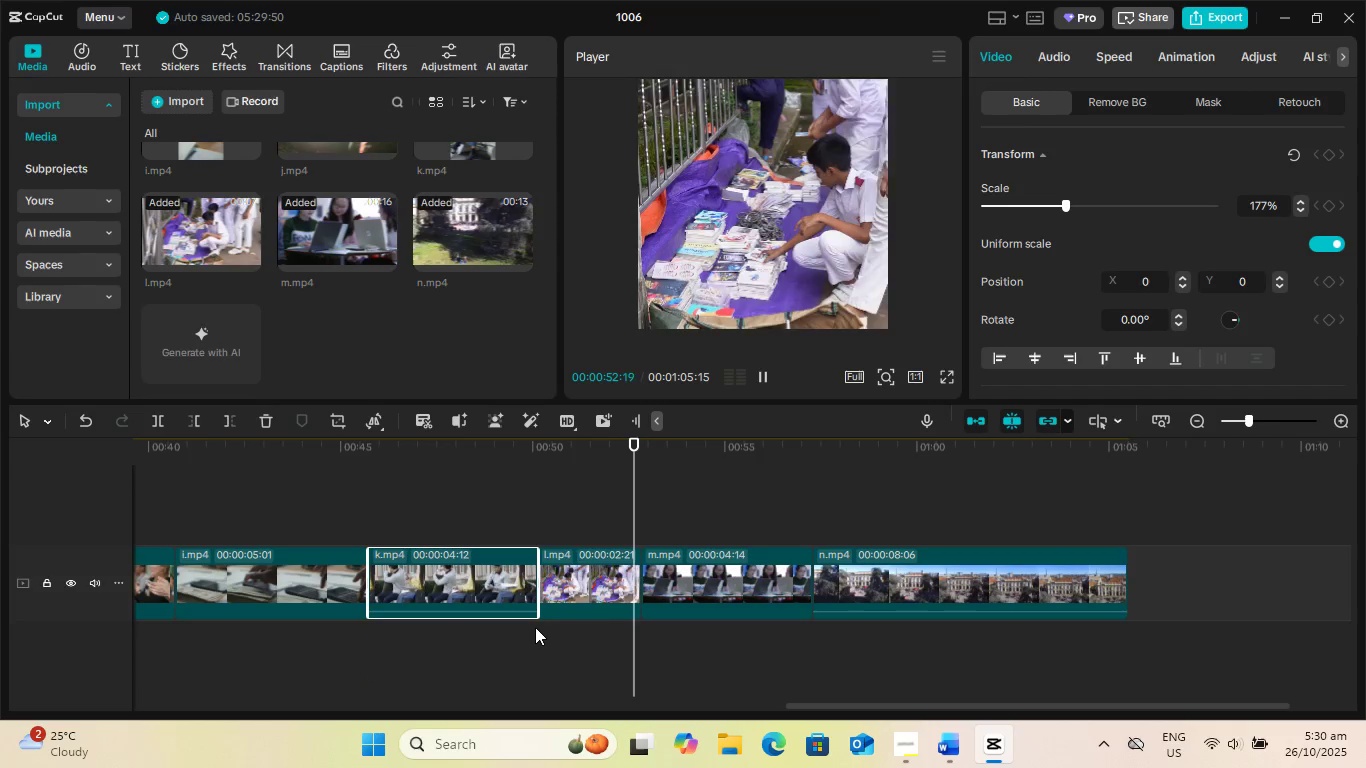 
wait(13.4)
 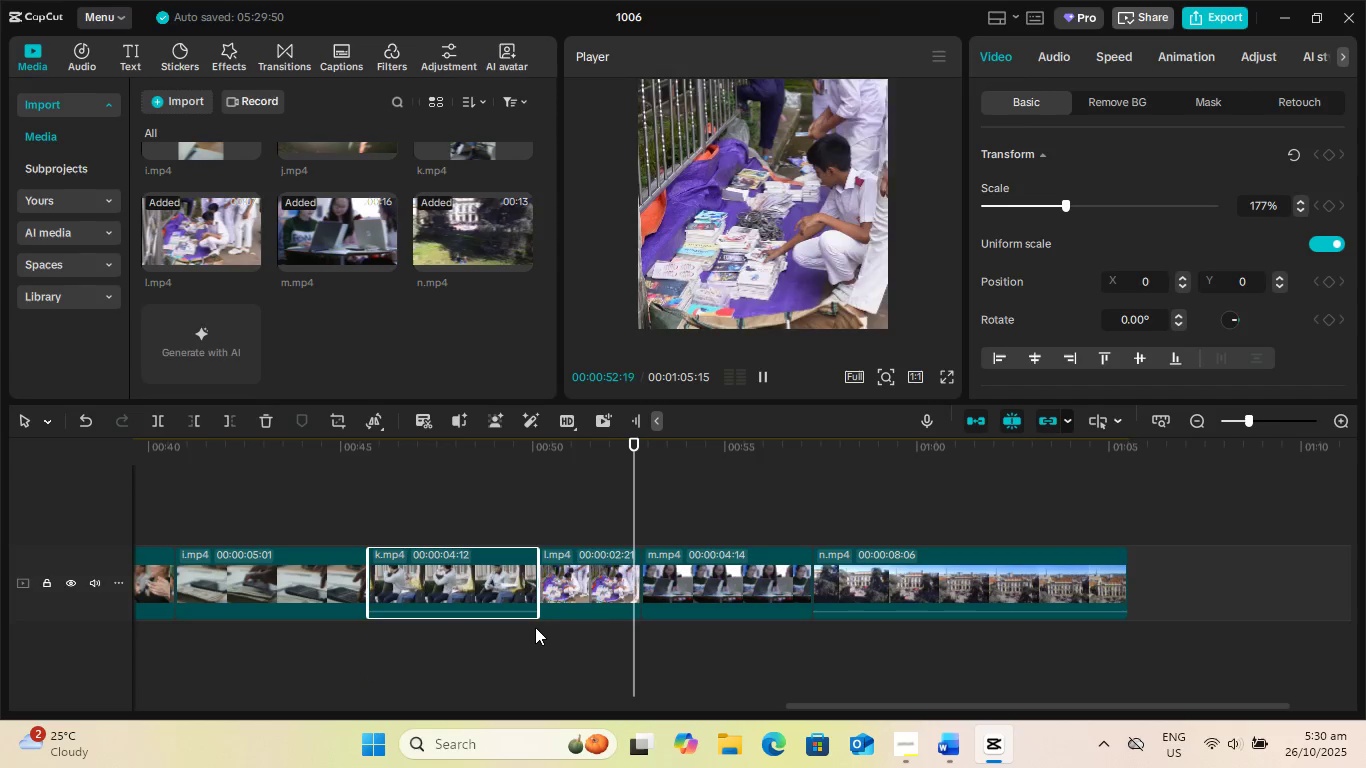 
key(Space)
 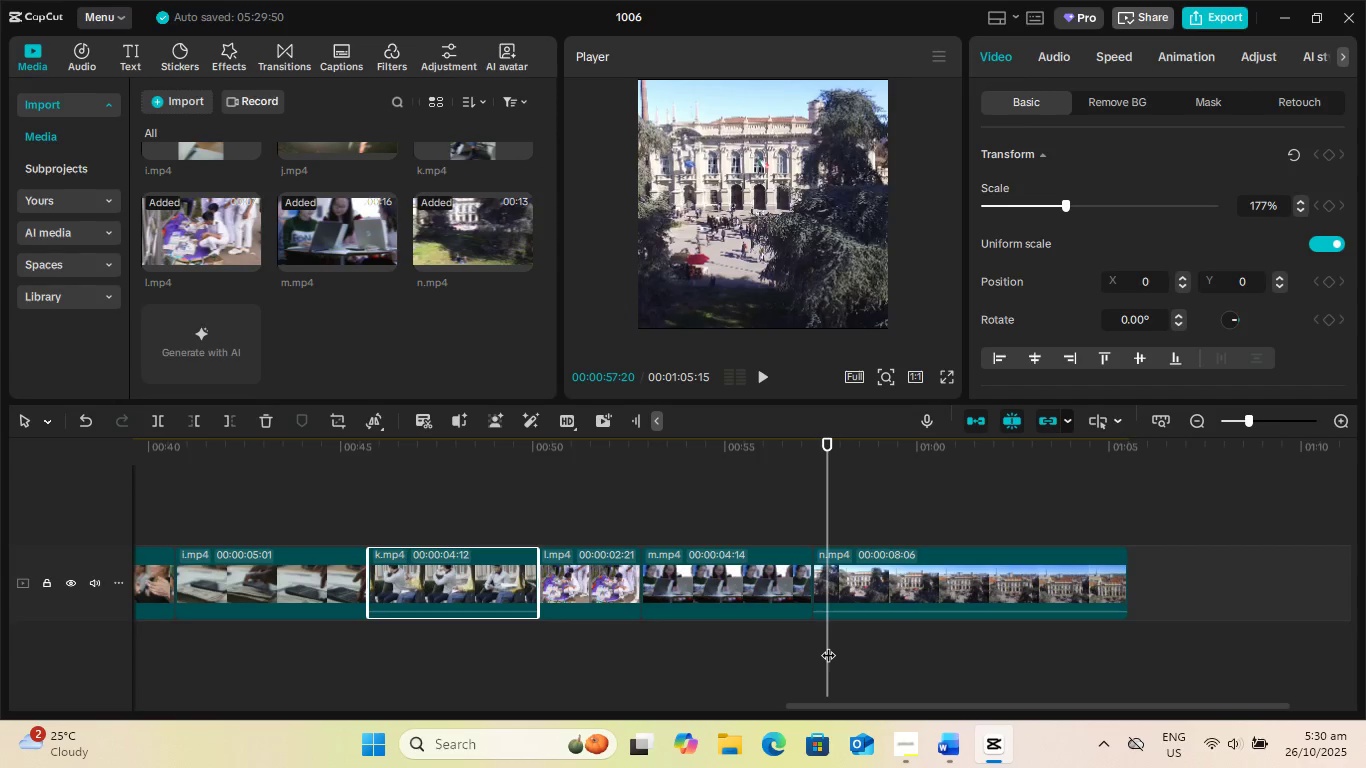 
left_click_drag(start_coordinate=[828, 645], to_coordinate=[474, 667])
 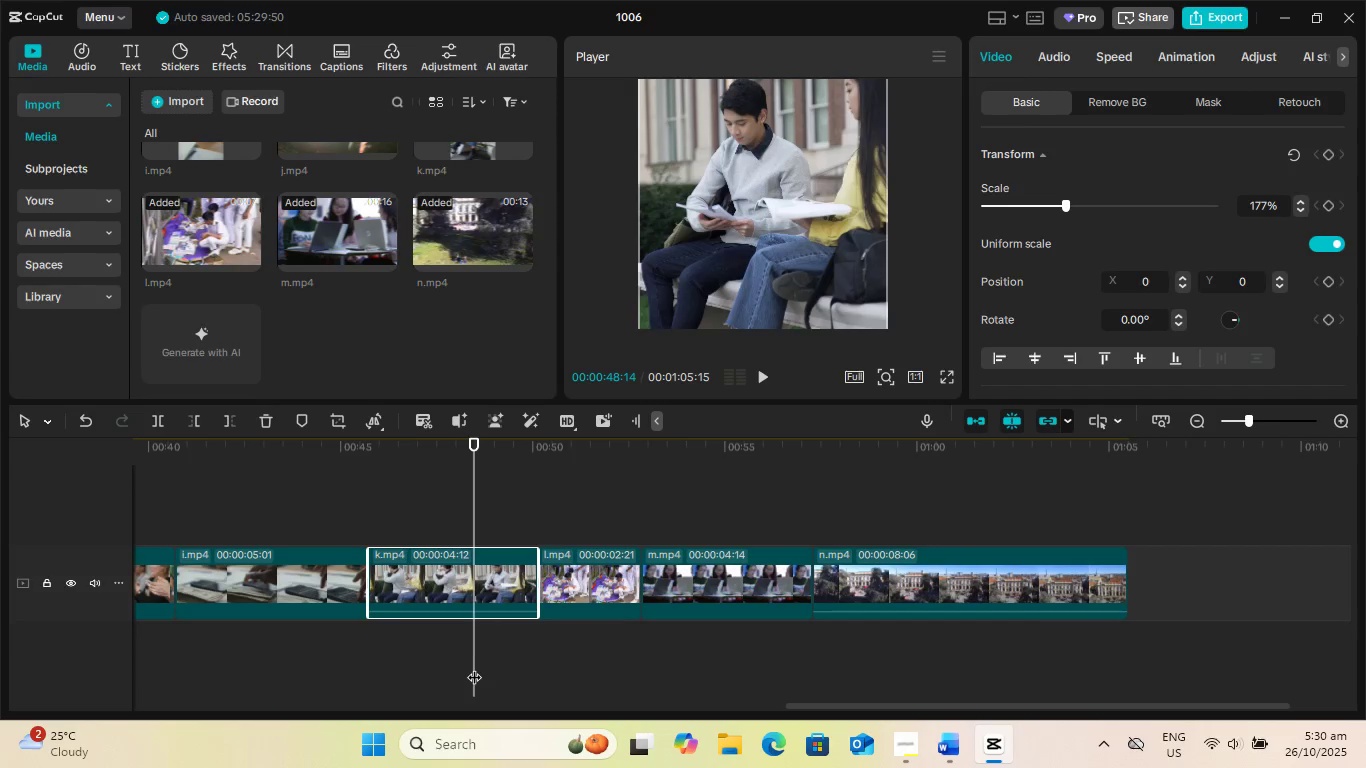 
key(Space)
 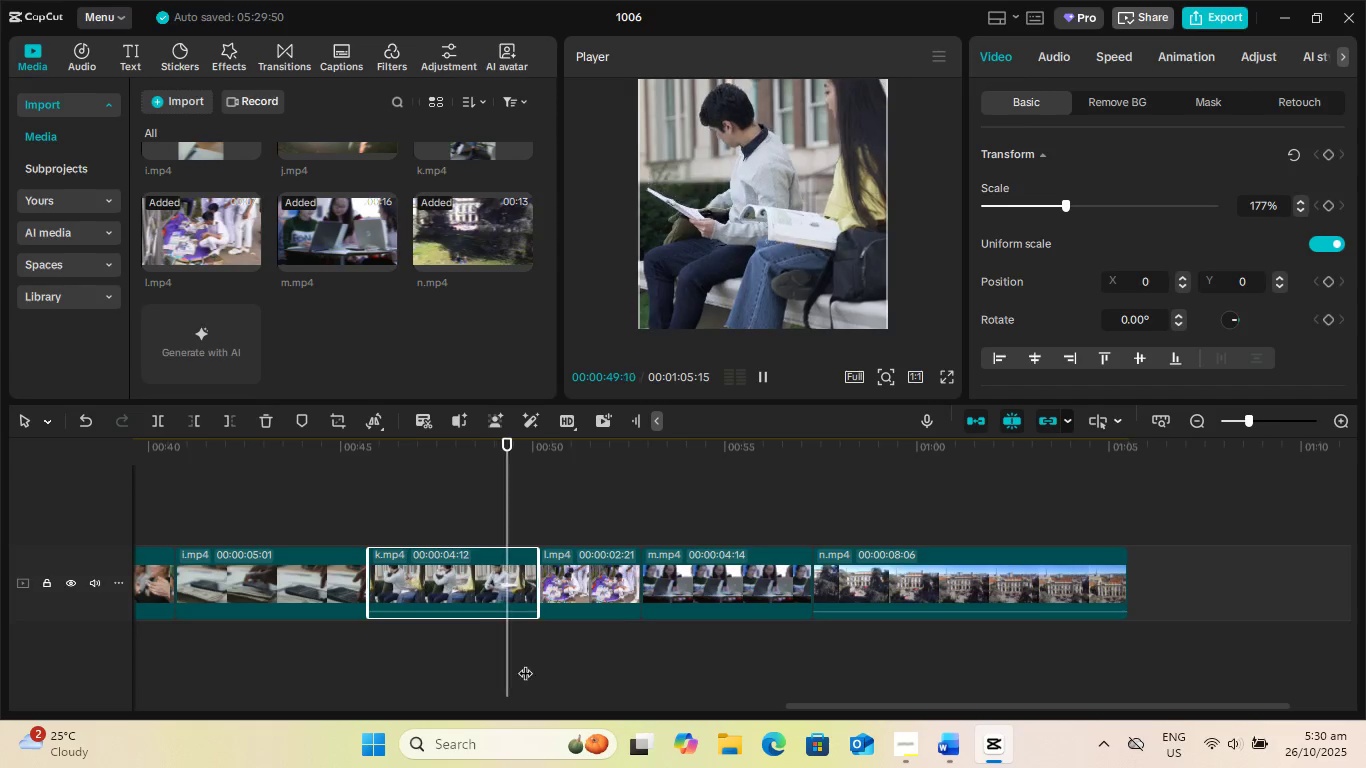 
key(Space)
 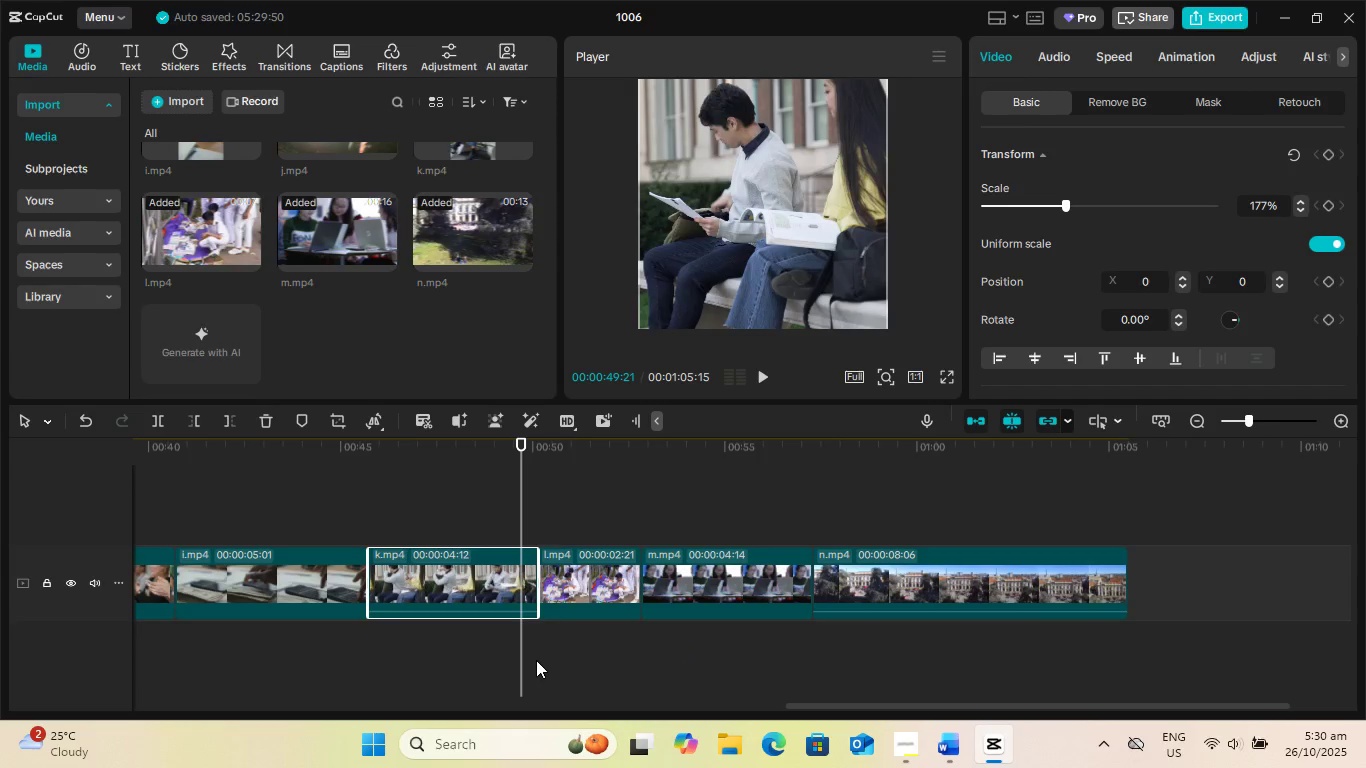 
left_click_drag(start_coordinate=[523, 659], to_coordinate=[276, 676])
 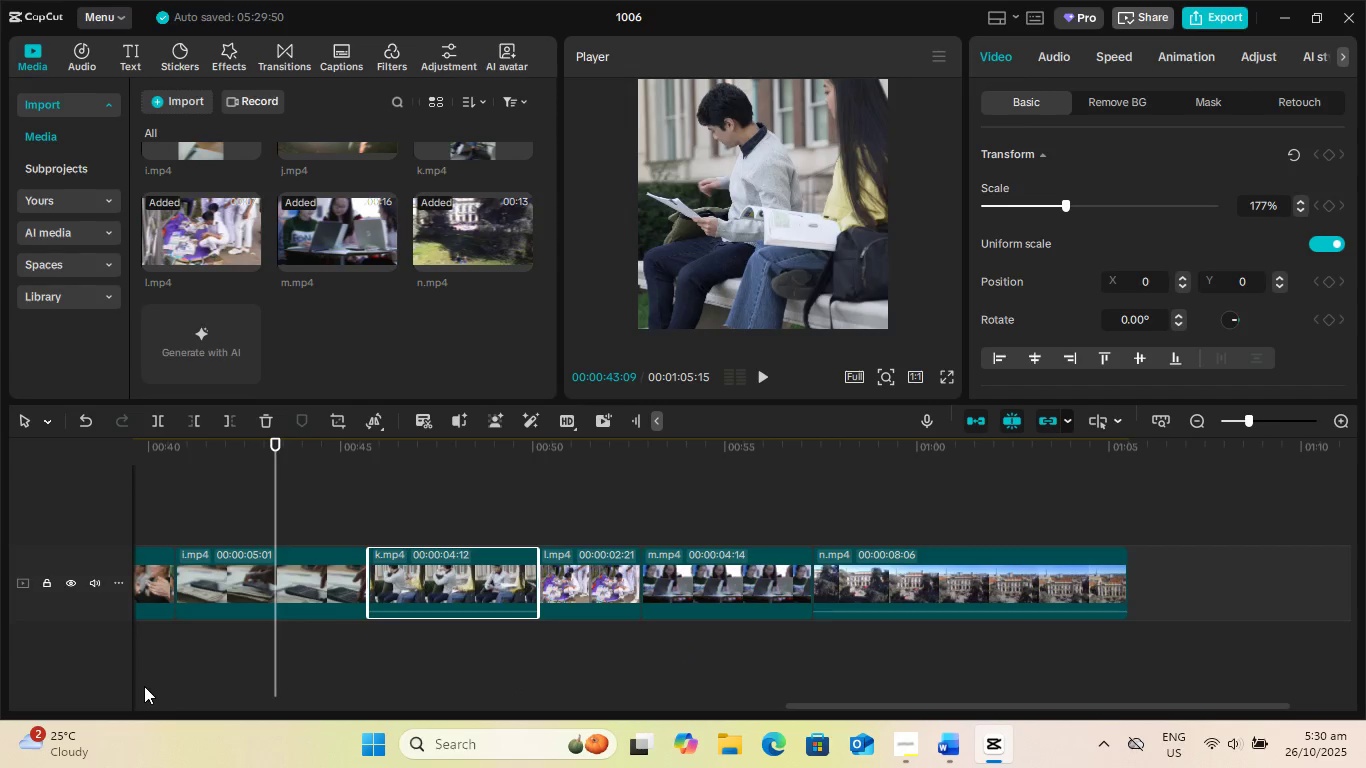 
key(Space)
 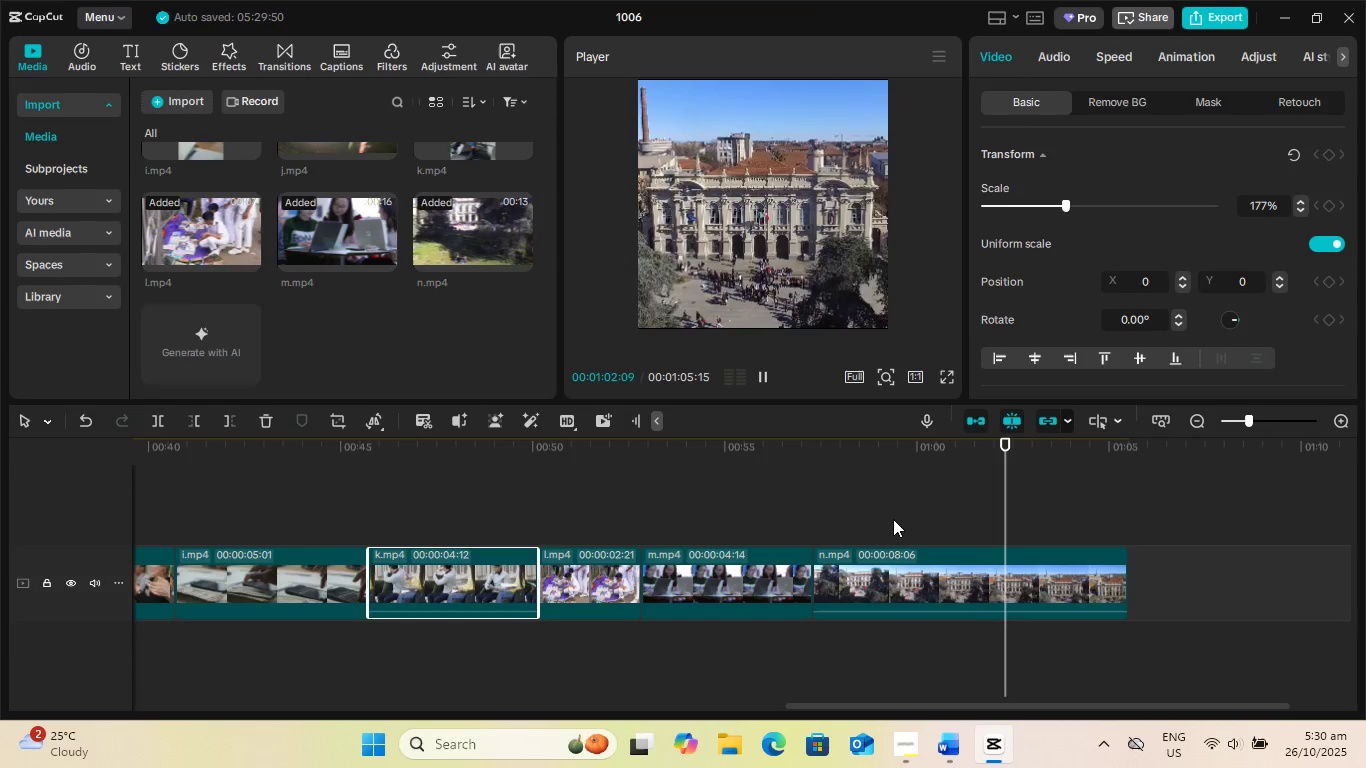 
wait(24.32)
 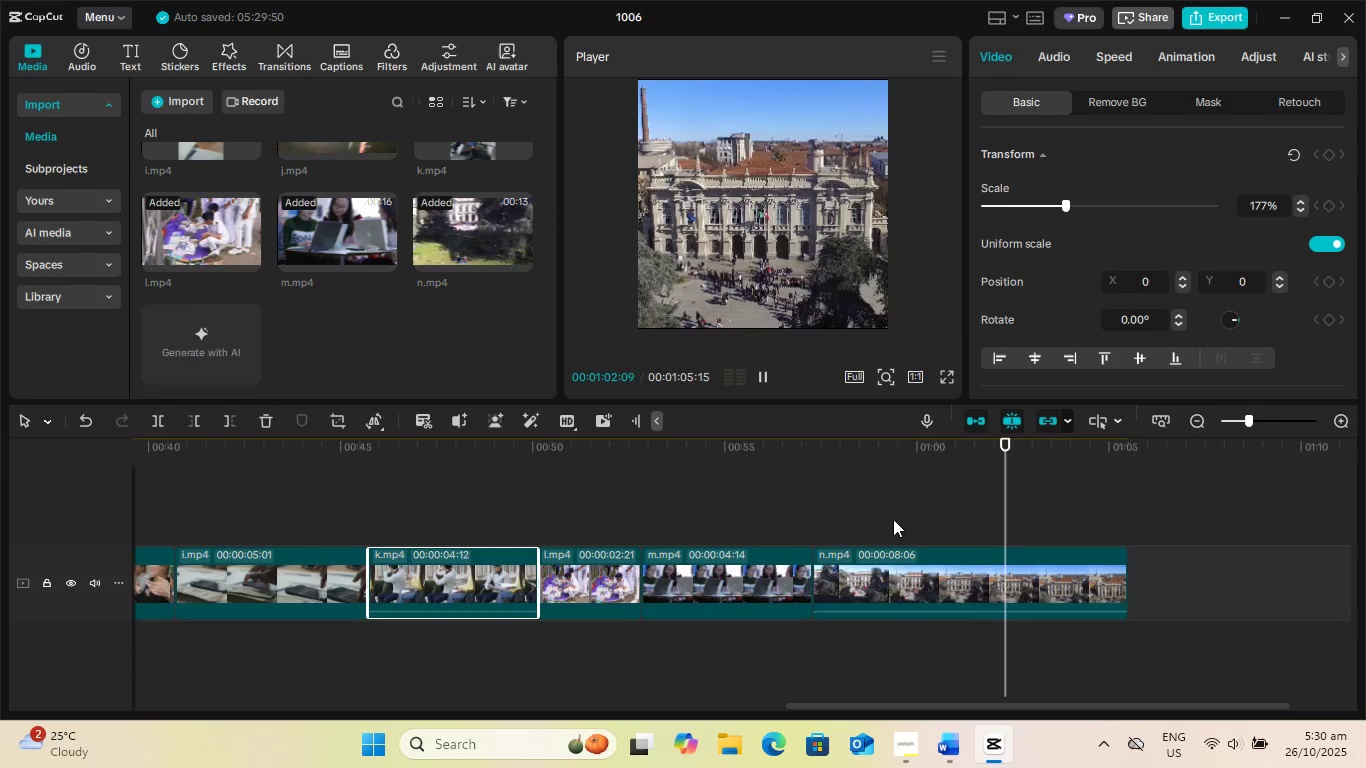 
left_click_drag(start_coordinate=[939, 702], to_coordinate=[881, 713])
 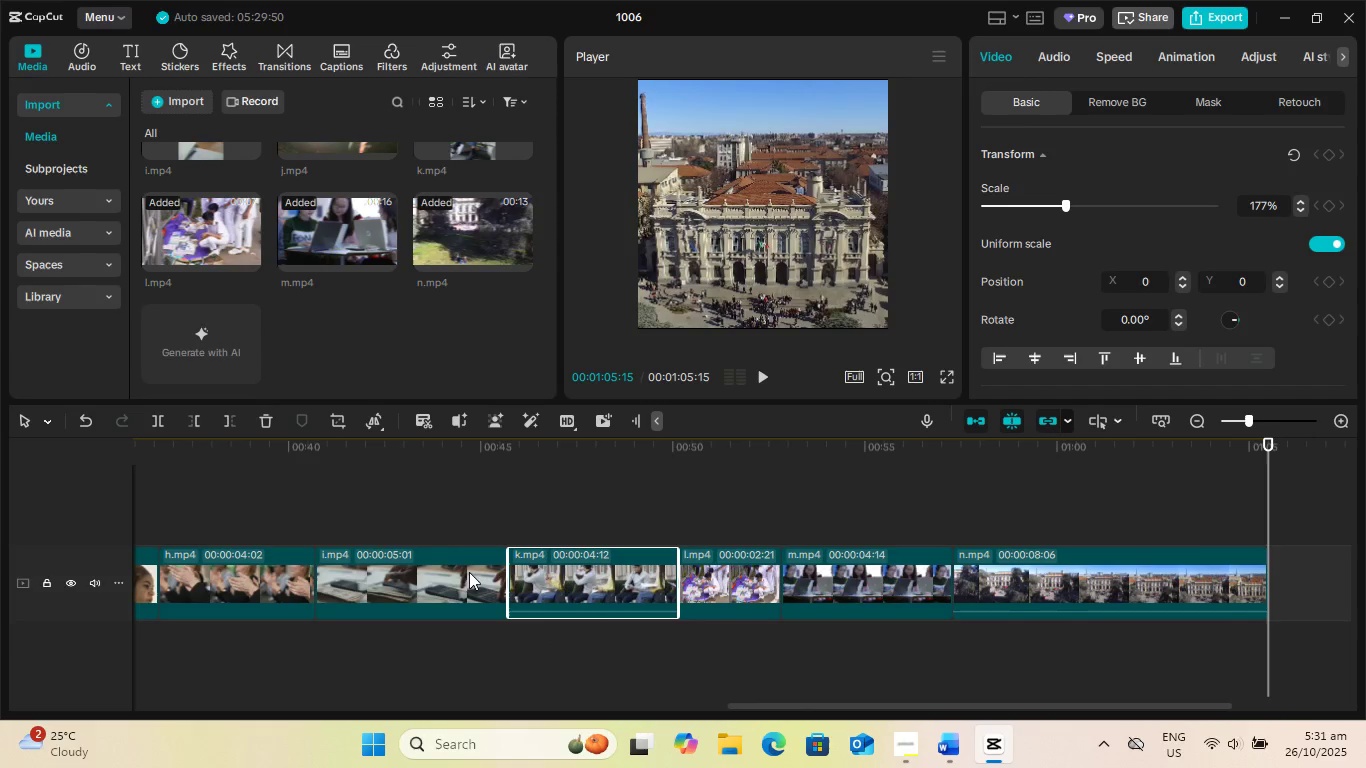 
wait(6.77)
 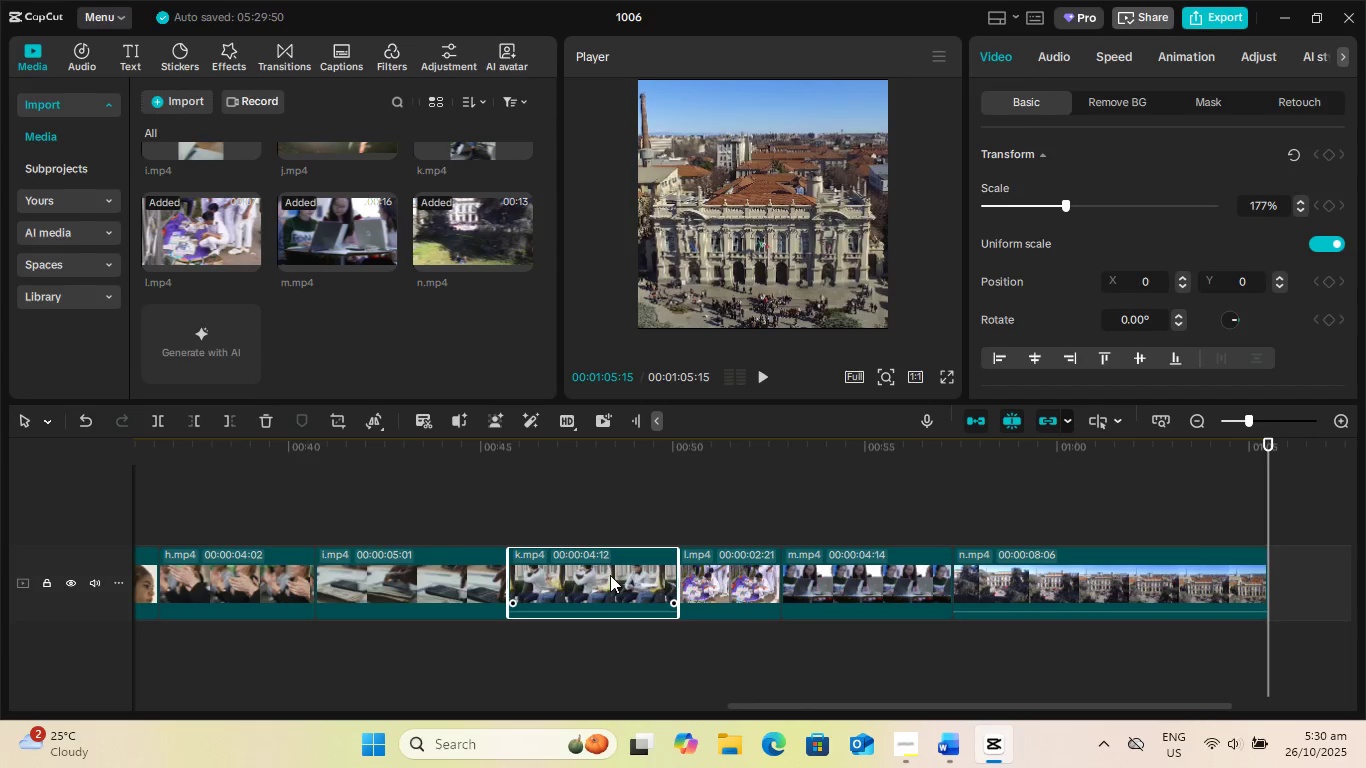 
left_click([738, 570])
 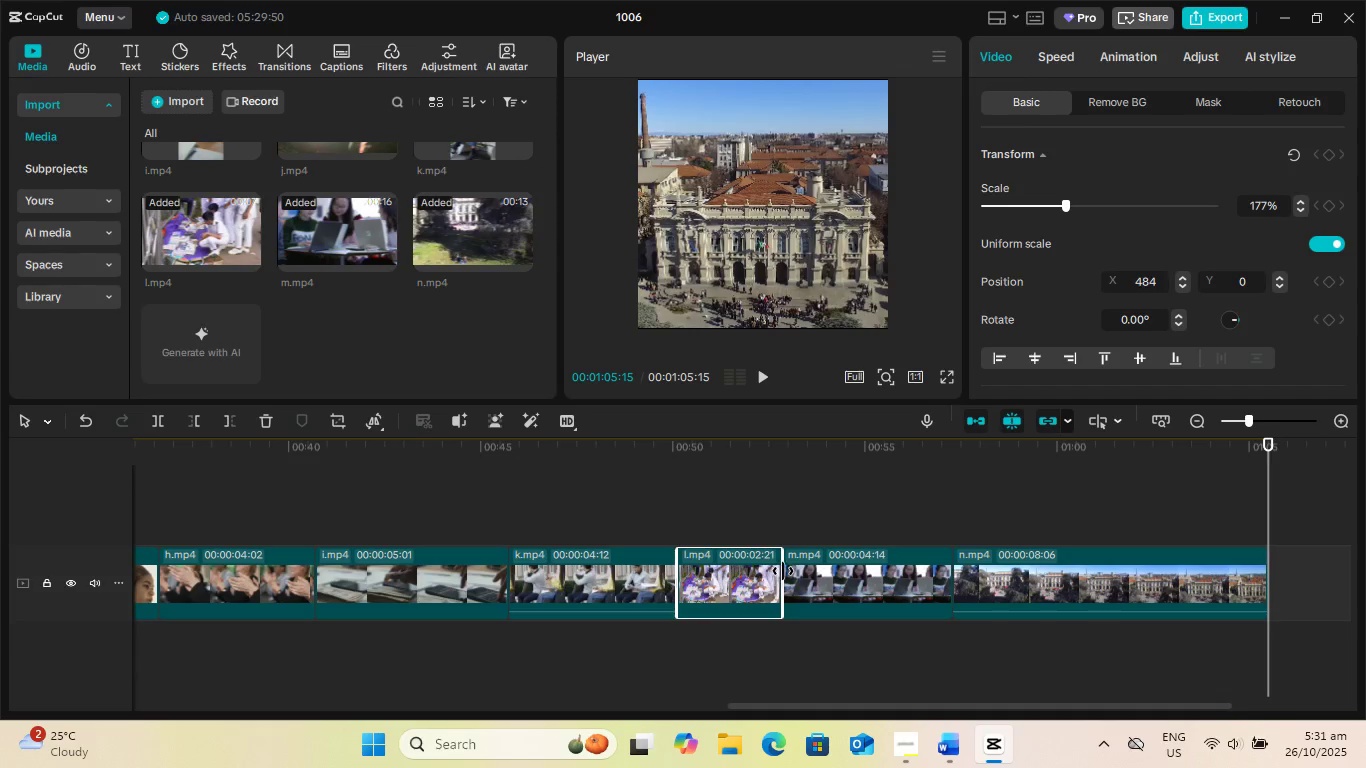 
left_click_drag(start_coordinate=[784, 571], to_coordinate=[945, 580])
 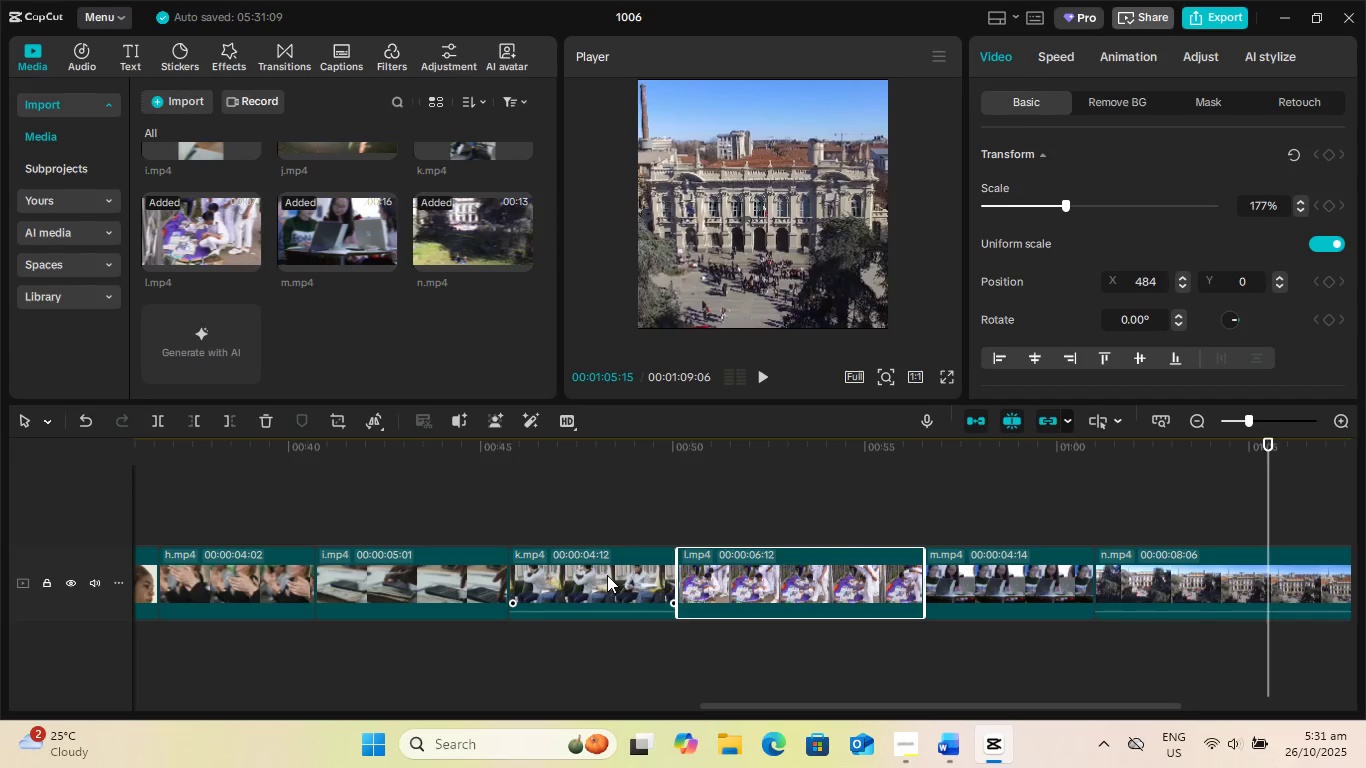 
left_click([607, 577])
 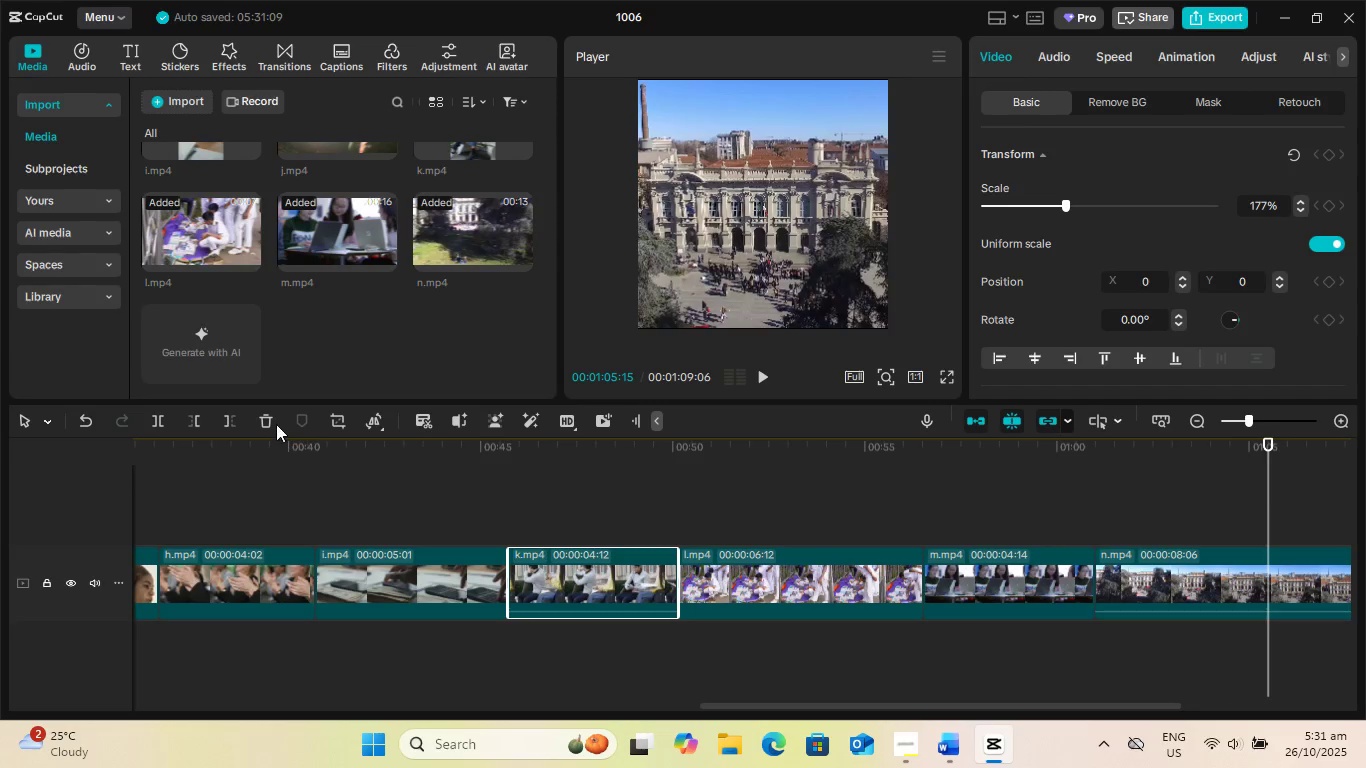 
left_click([268, 422])
 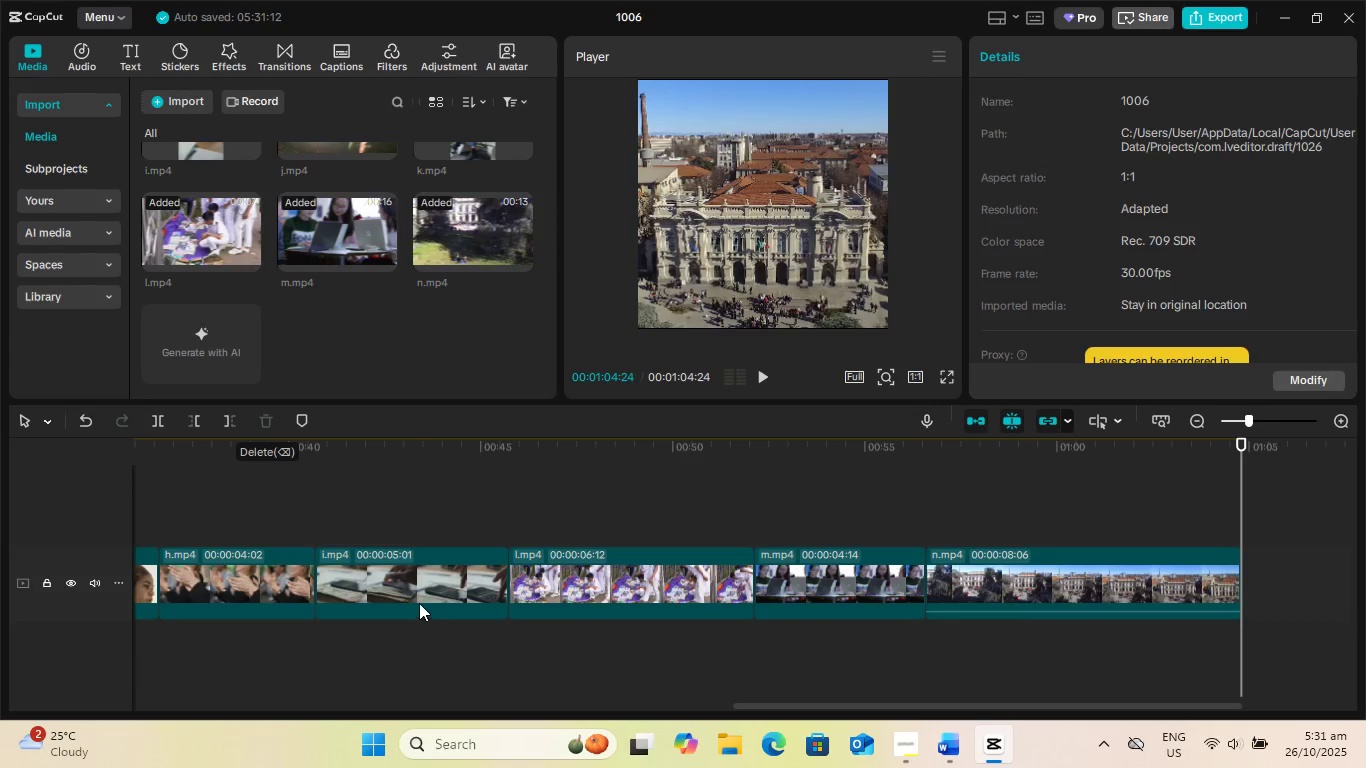 
left_click([397, 574])
 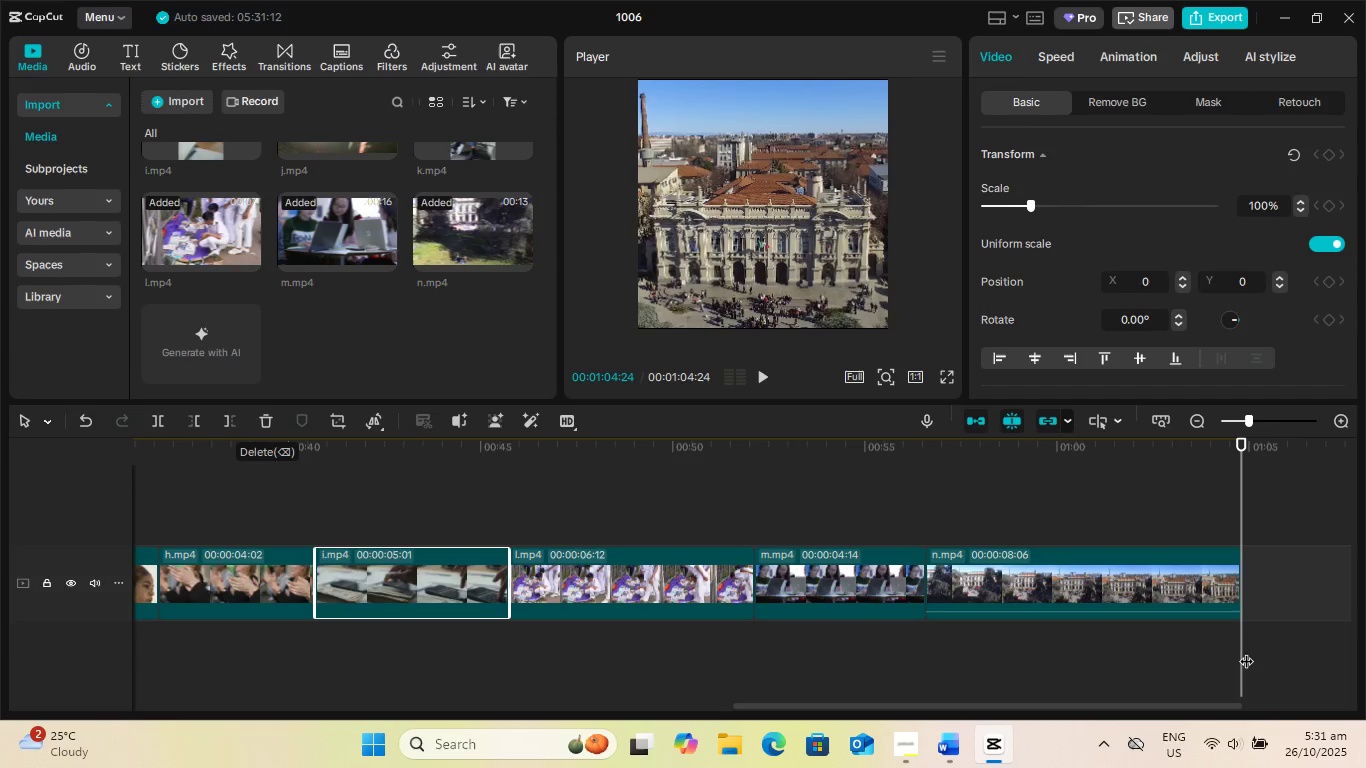 
left_click_drag(start_coordinate=[1245, 651], to_coordinate=[0, 609])
 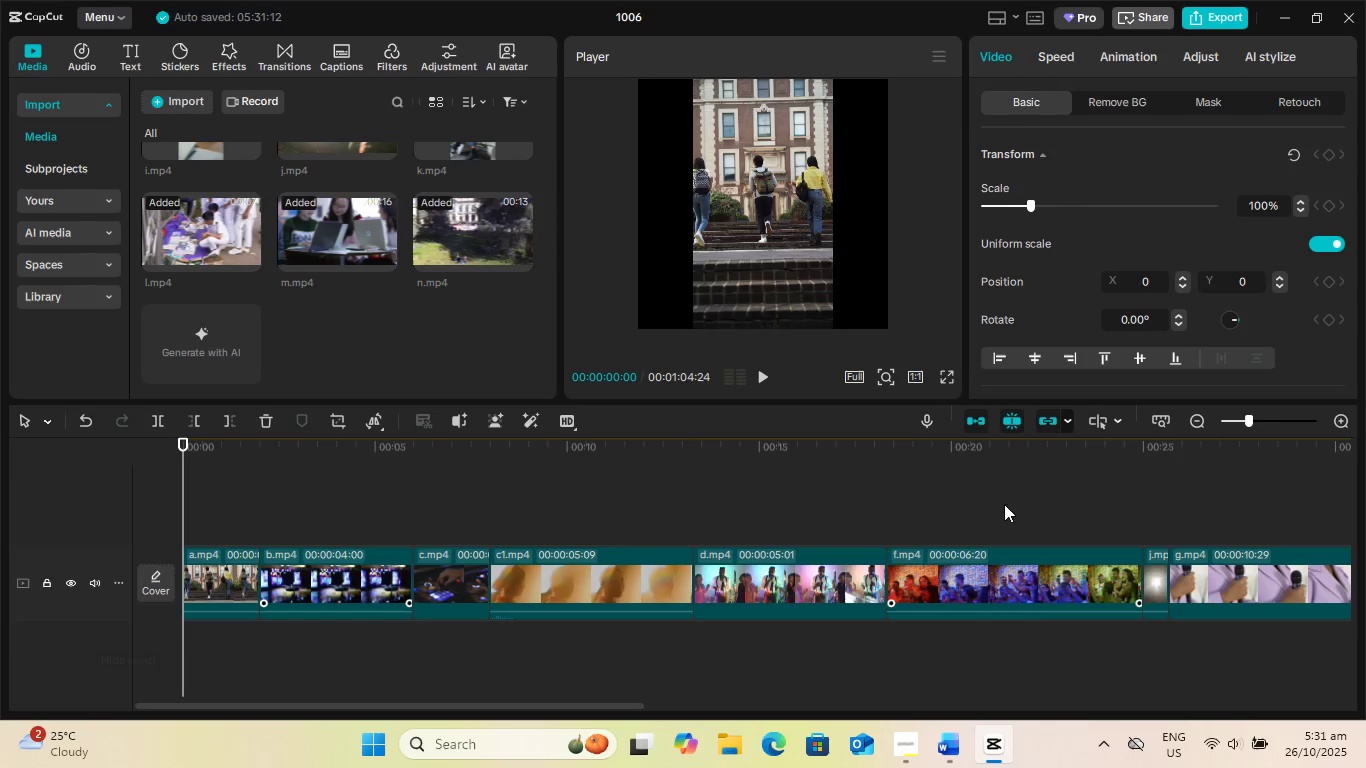 
key(Space)
 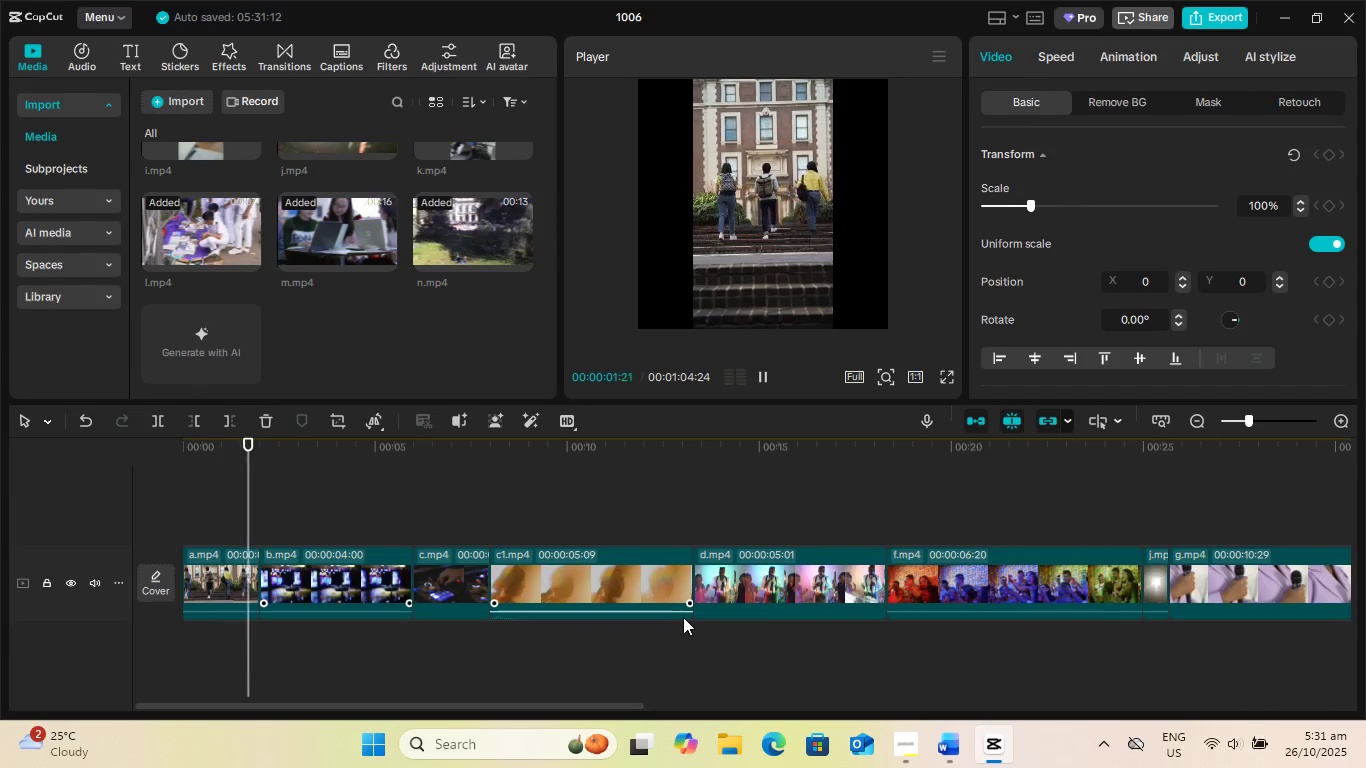 
key(Space)
 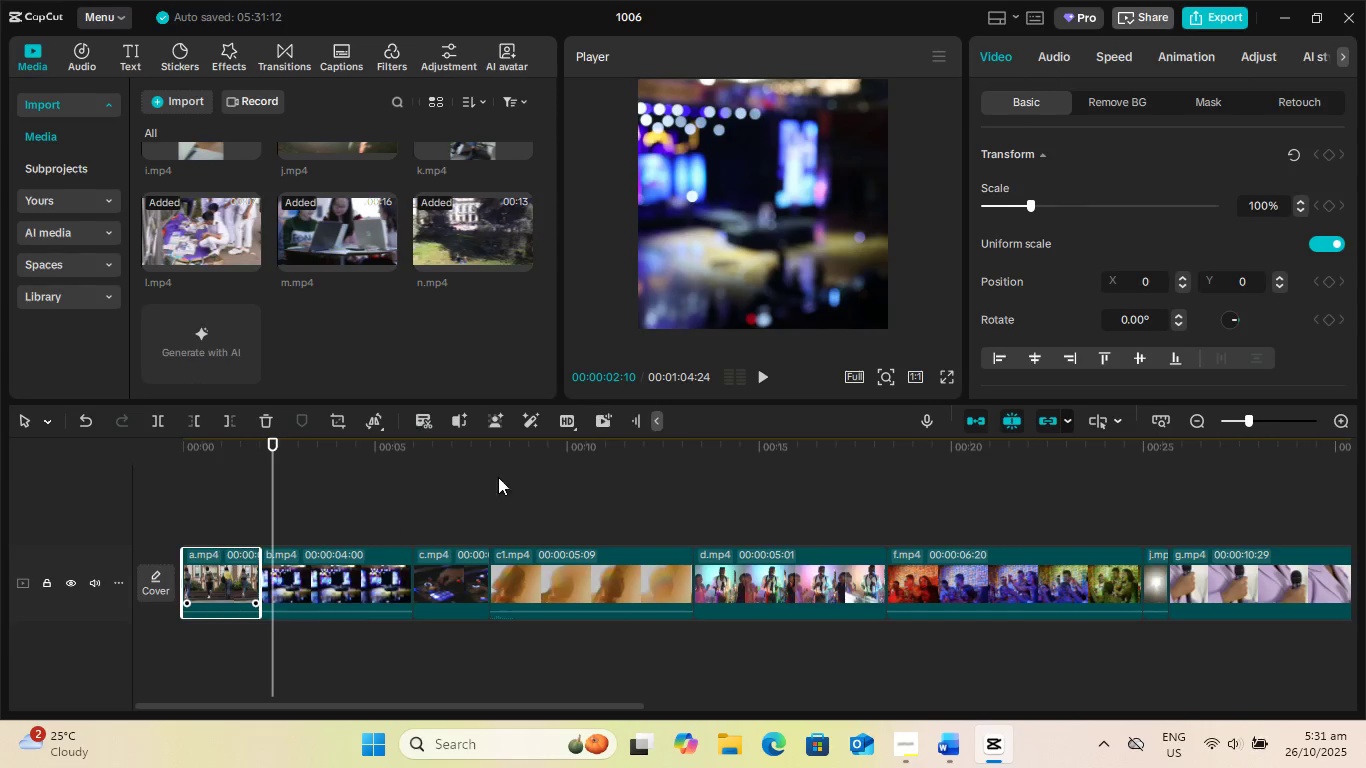 
left_click([791, 293])
 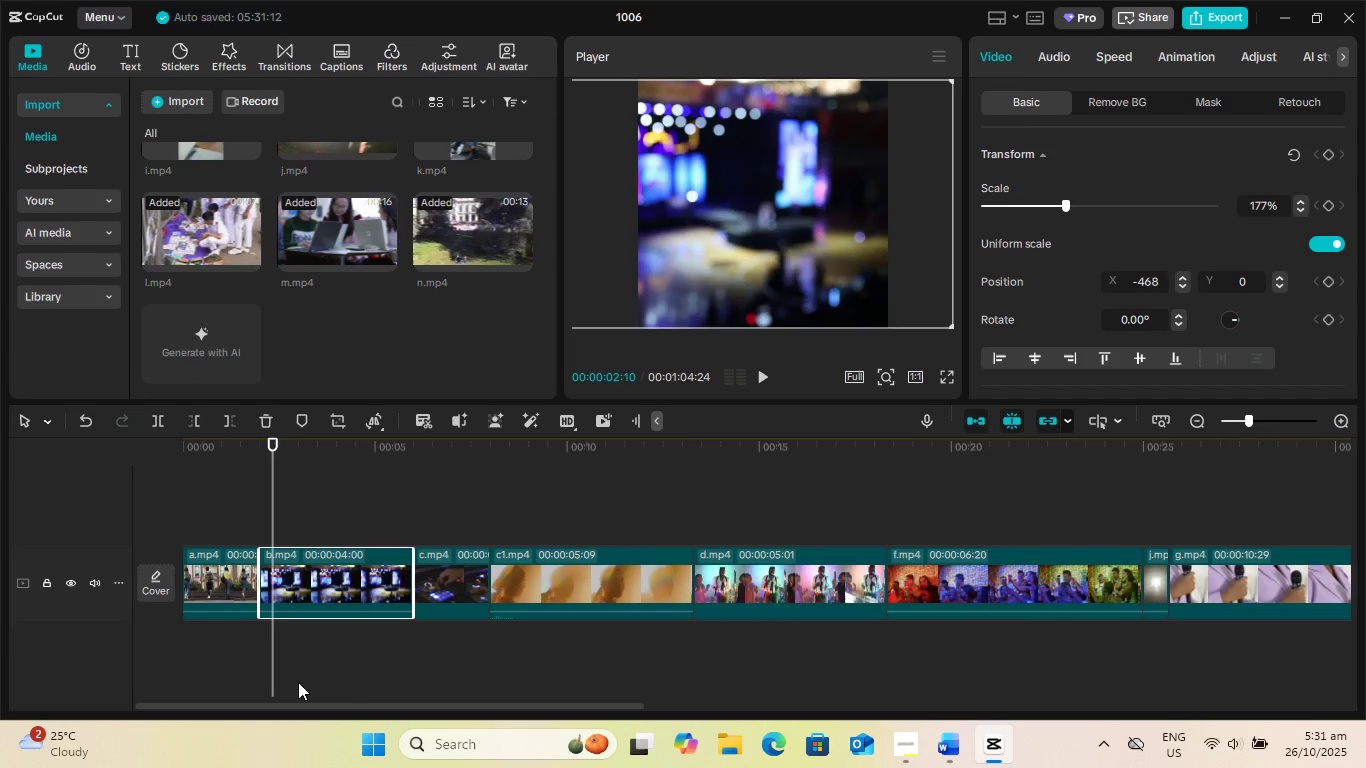 
left_click([214, 576])
 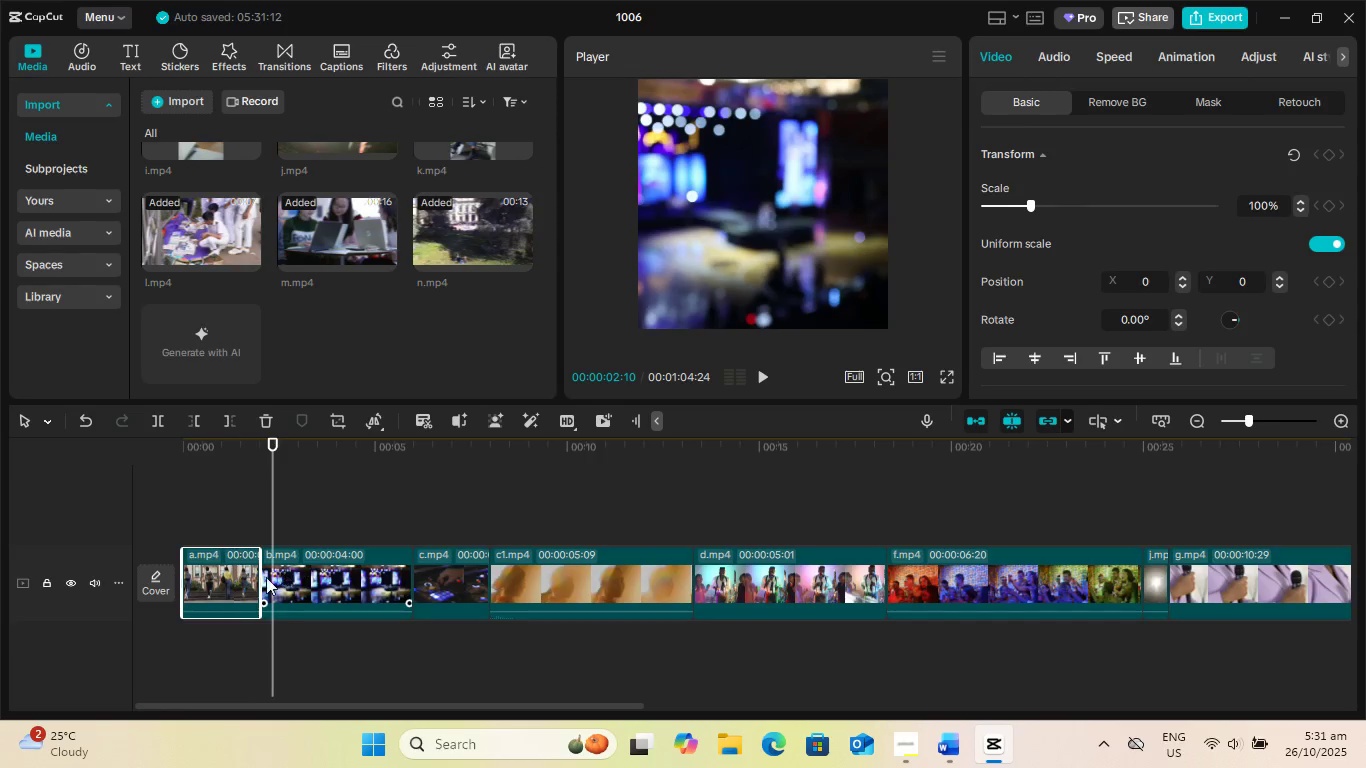 
left_click([204, 576])
 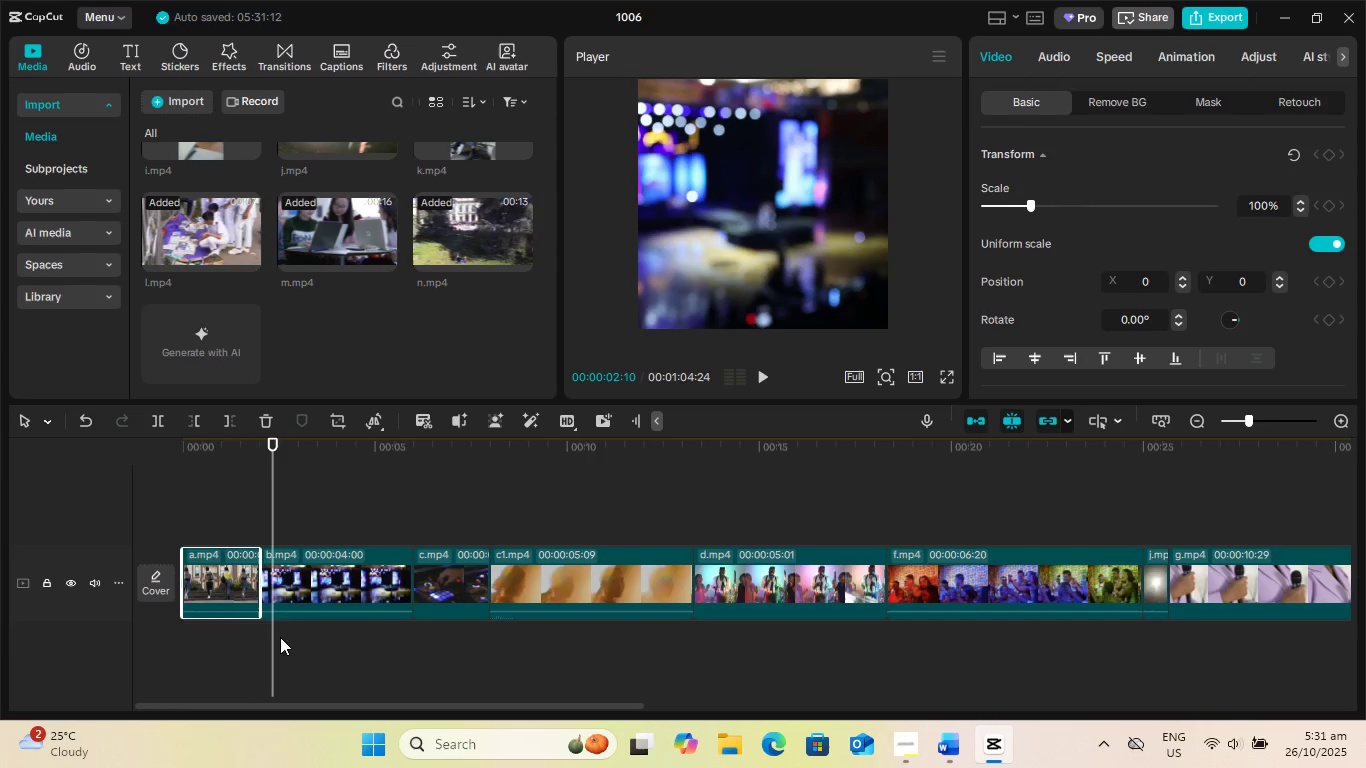 
left_click_drag(start_coordinate=[275, 638], to_coordinate=[112, 640])
 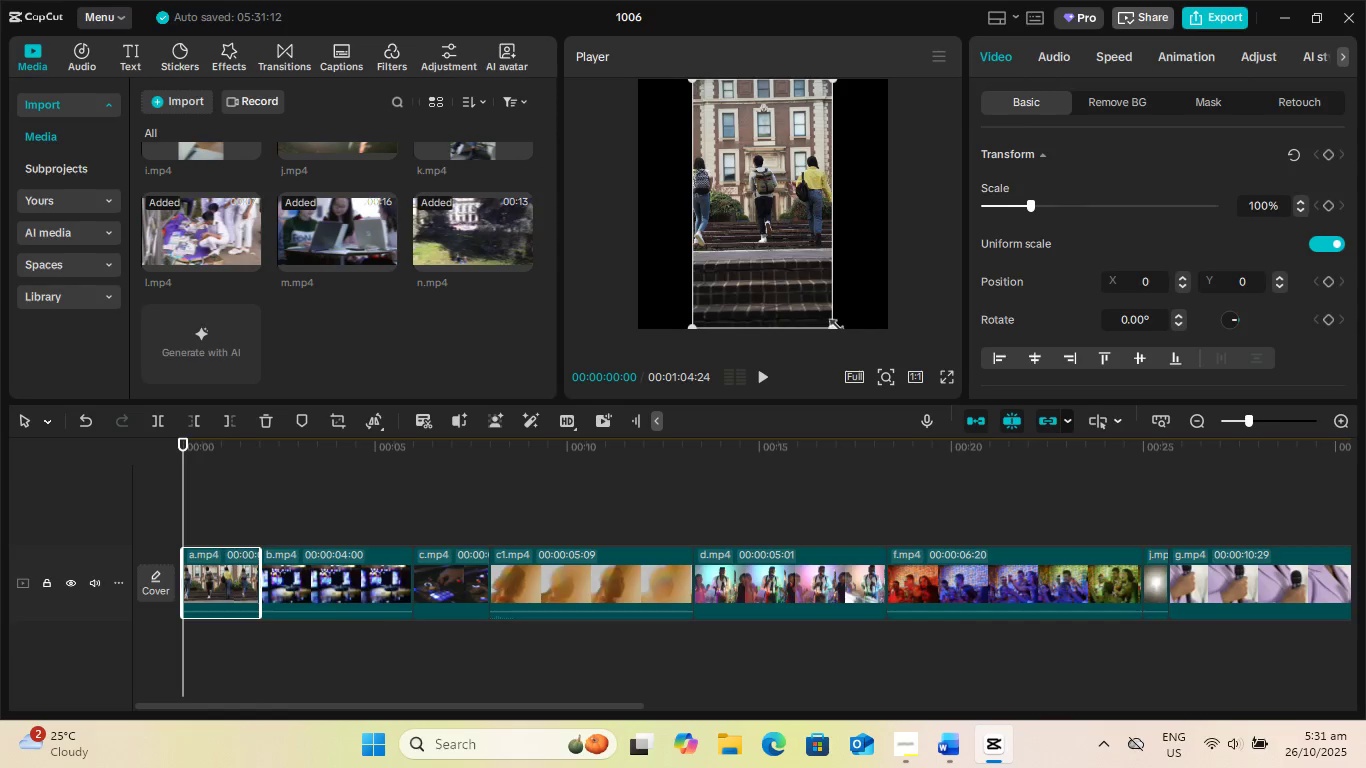 
left_click_drag(start_coordinate=[832, 321], to_coordinate=[974, 421])
 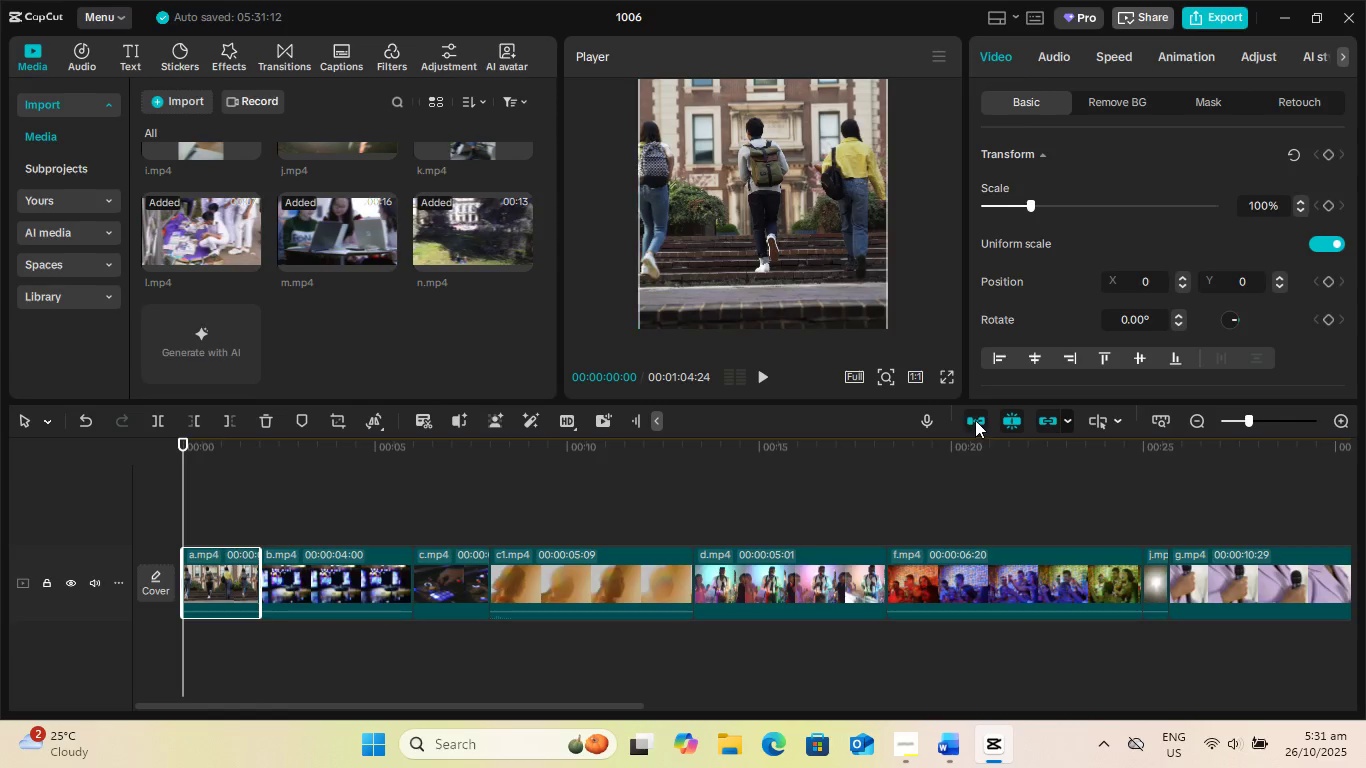 
scroll: coordinate [865, 323], scroll_direction: up, amount: 5.0
 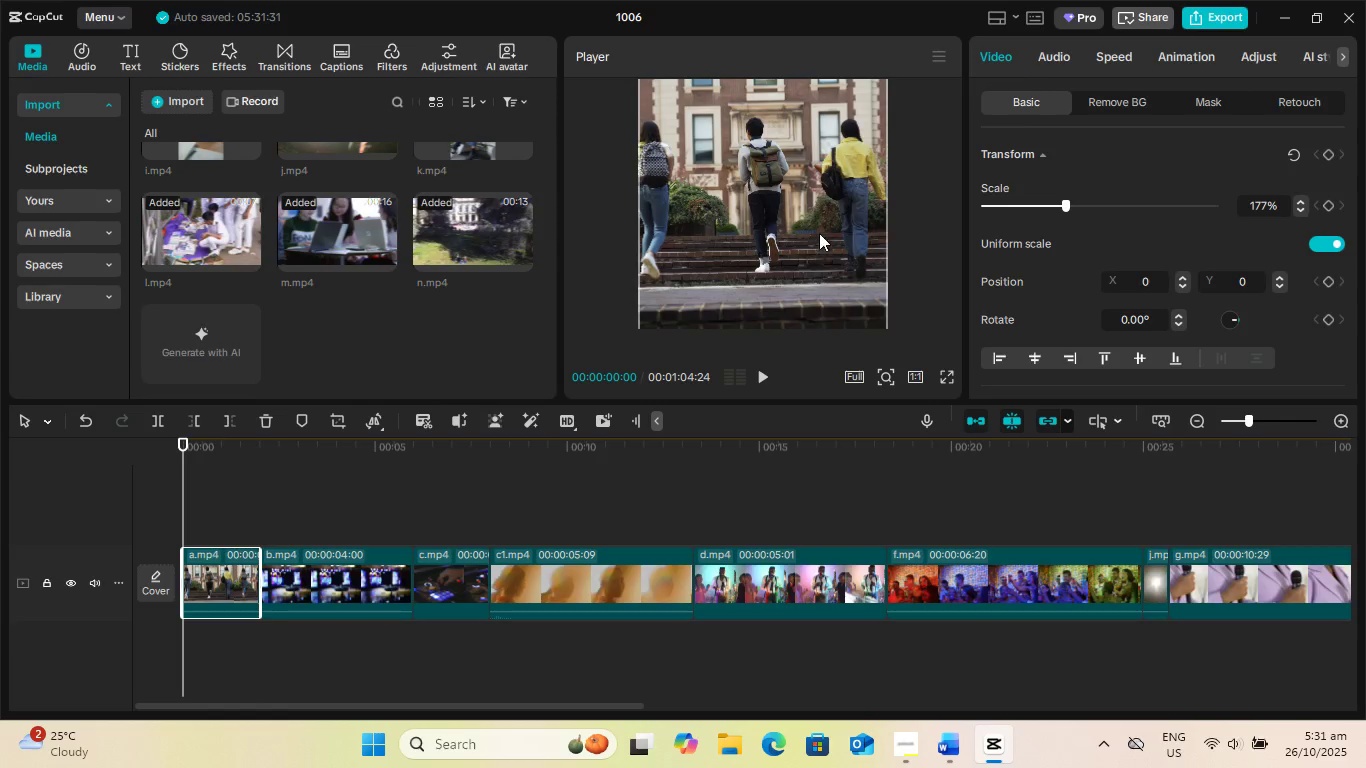 
left_click_drag(start_coordinate=[812, 226], to_coordinate=[810, 213])
 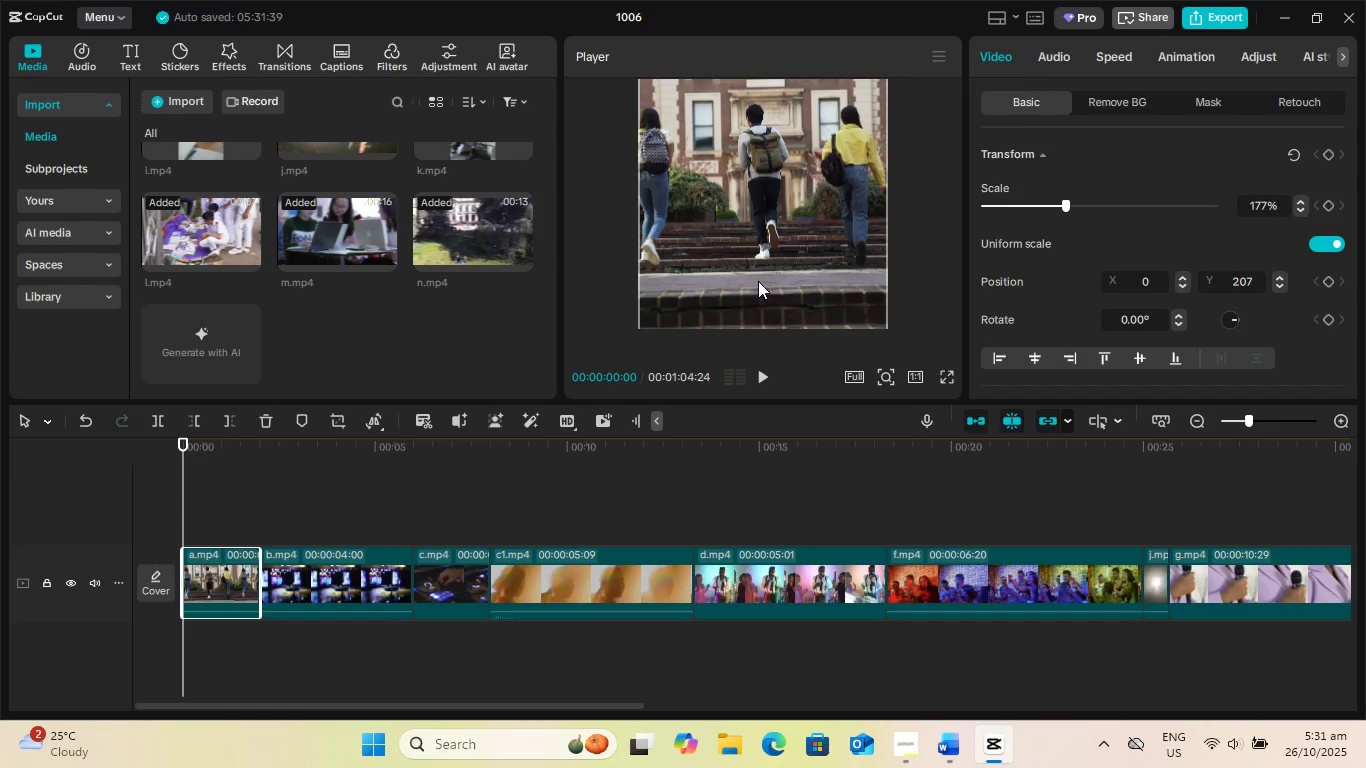 
key(Space)
 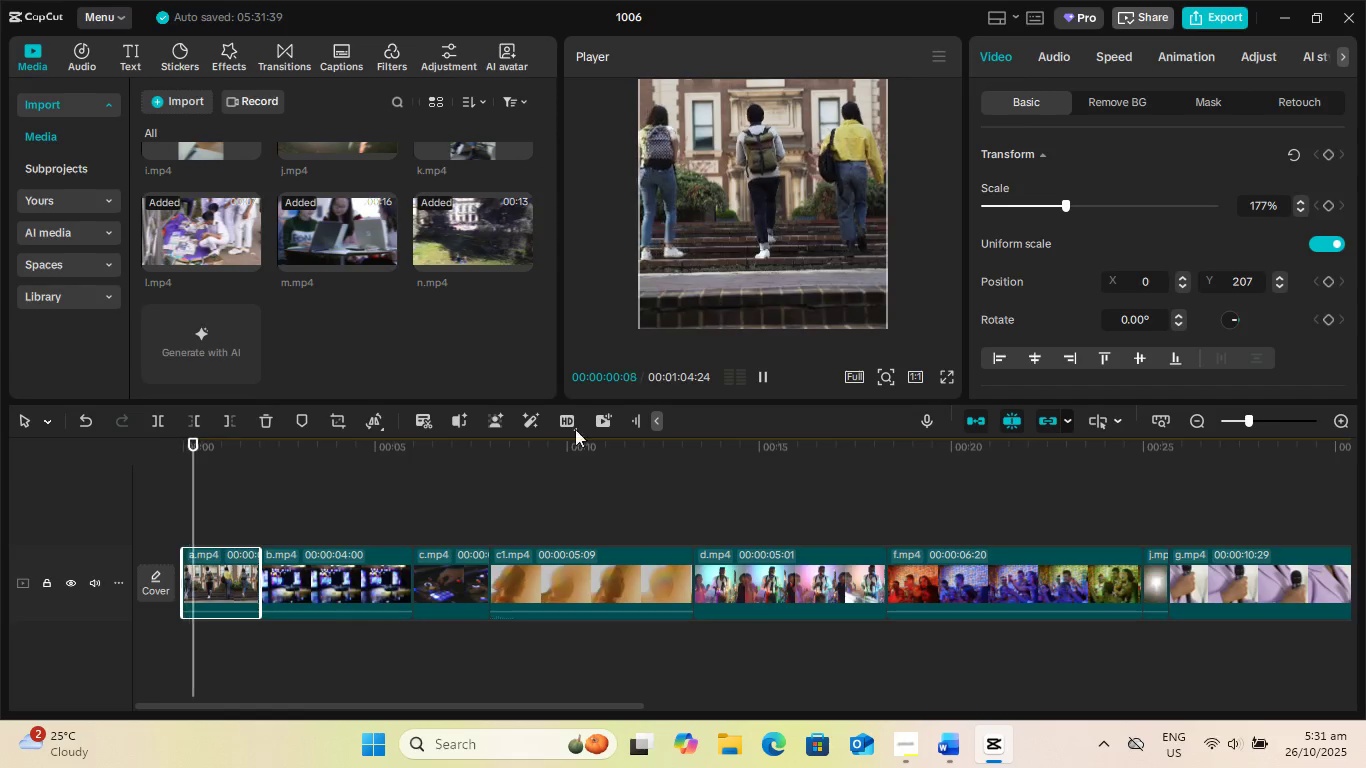 
mouse_move([530, 424])
 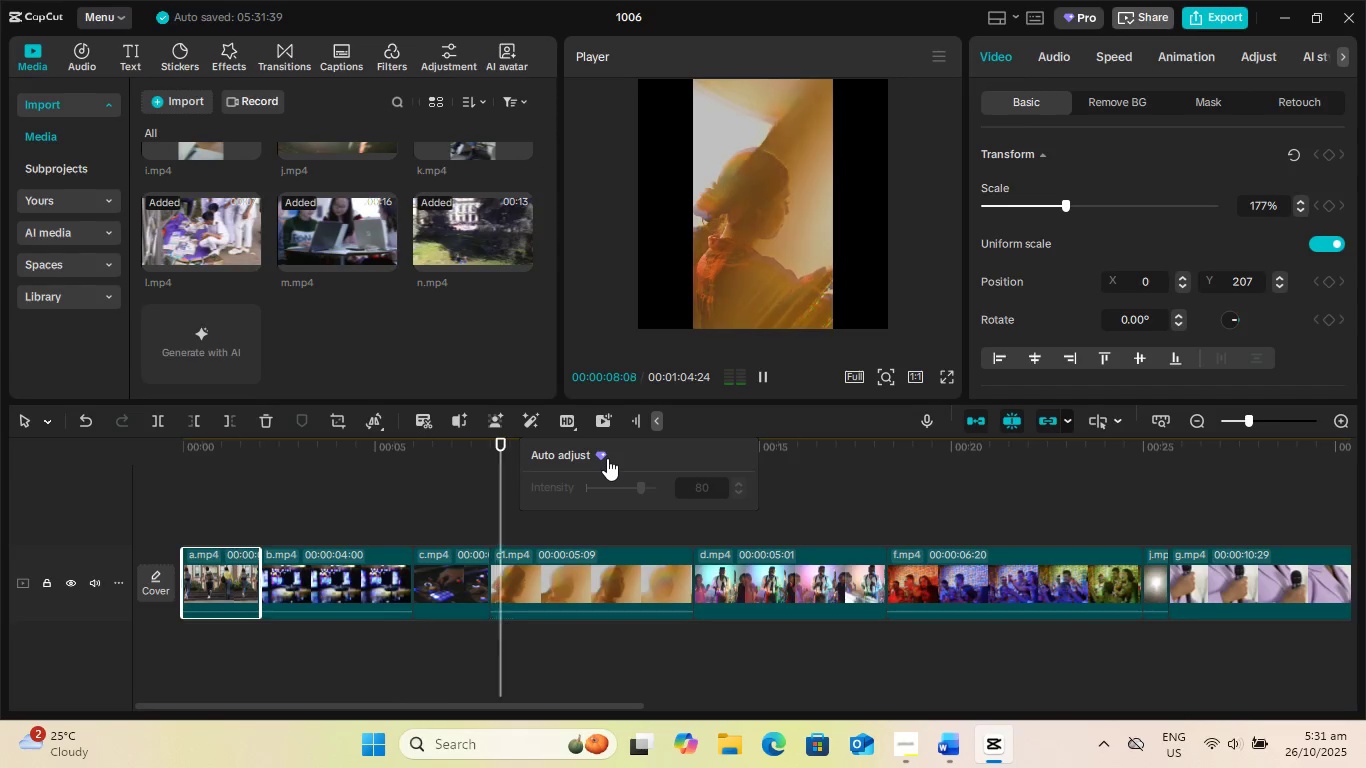 
wait(7.07)
 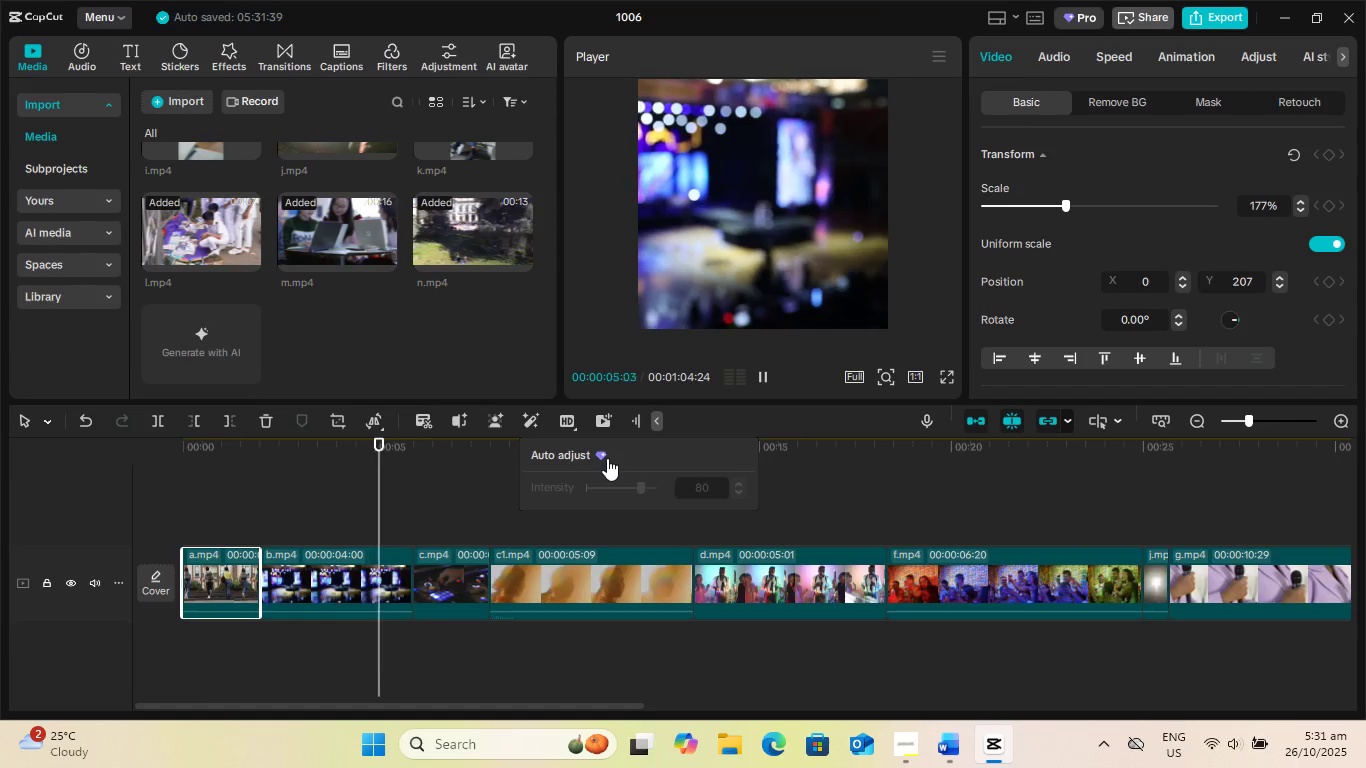 
key(Space)
 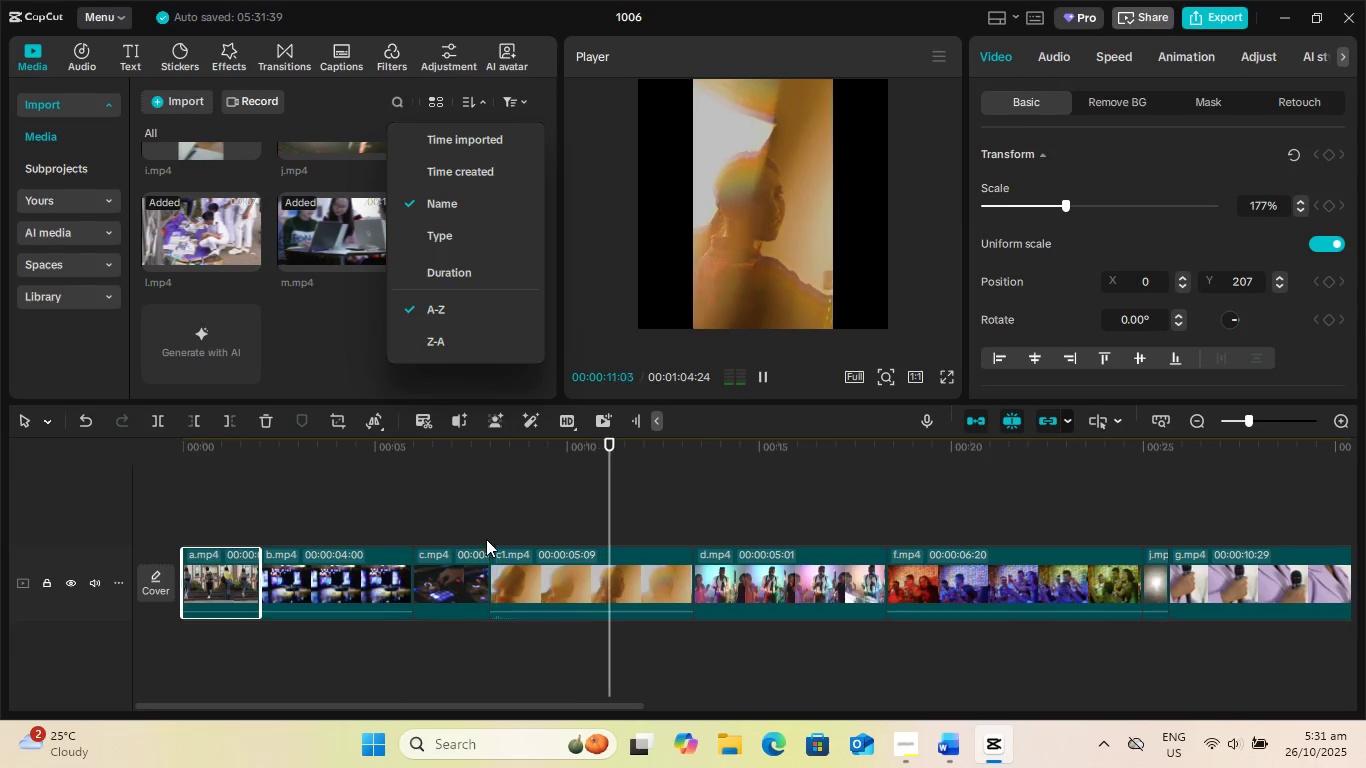 
key(Space)
 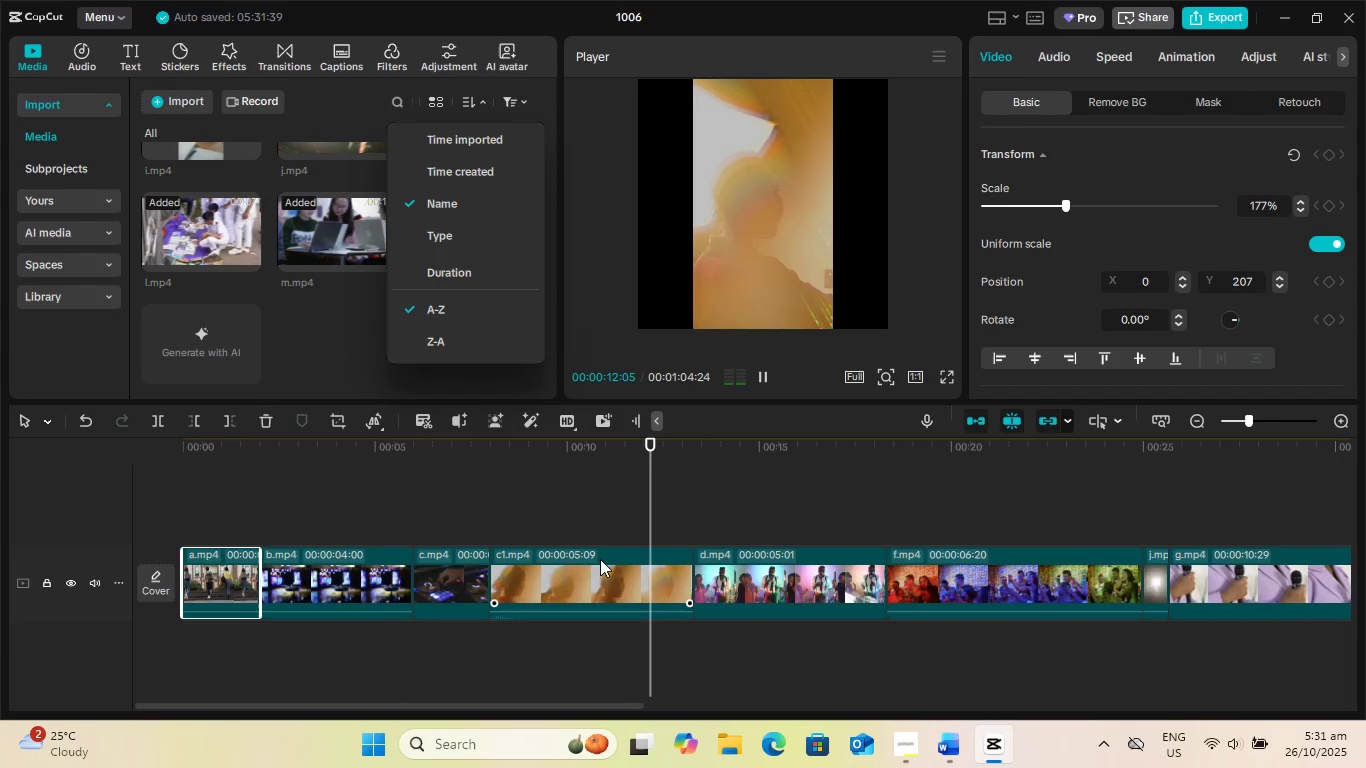 
left_click([567, 489])
 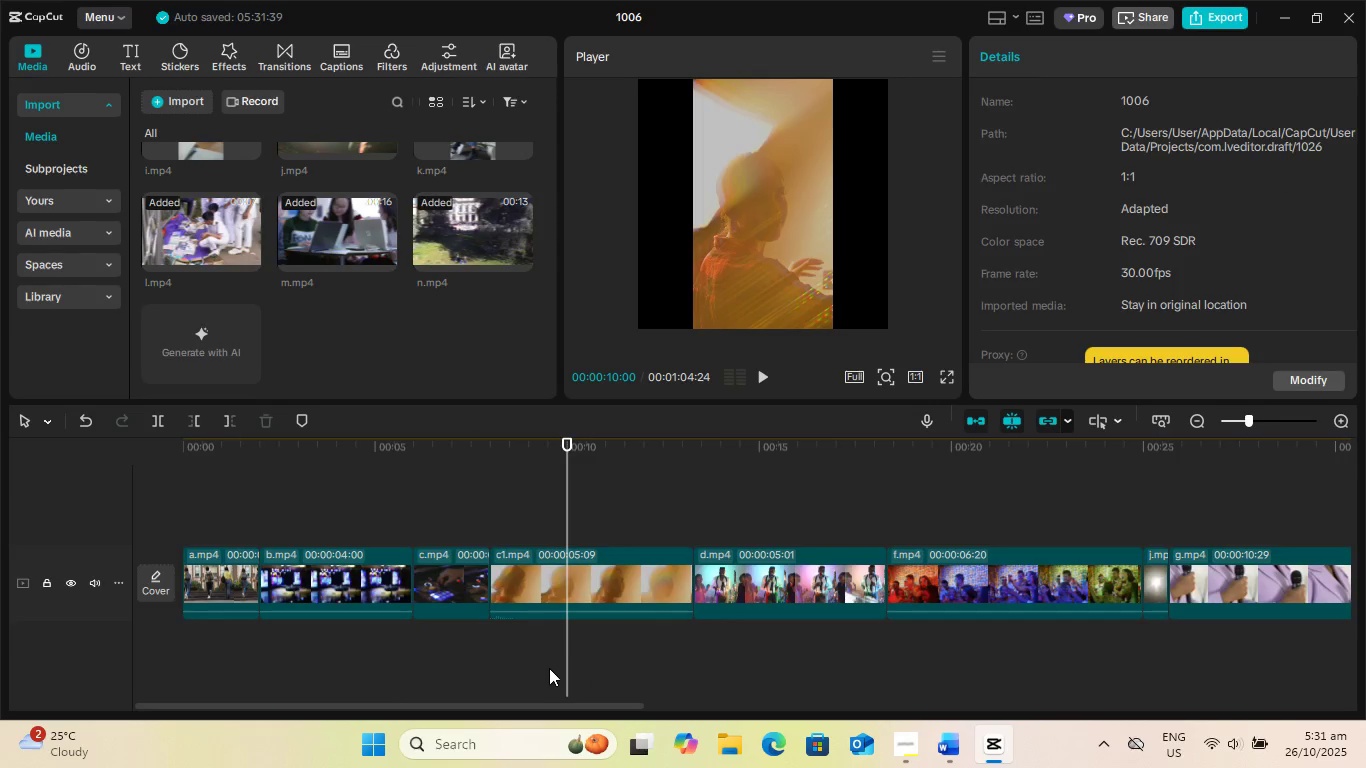 
left_click_drag(start_coordinate=[570, 663], to_coordinate=[425, 659])
 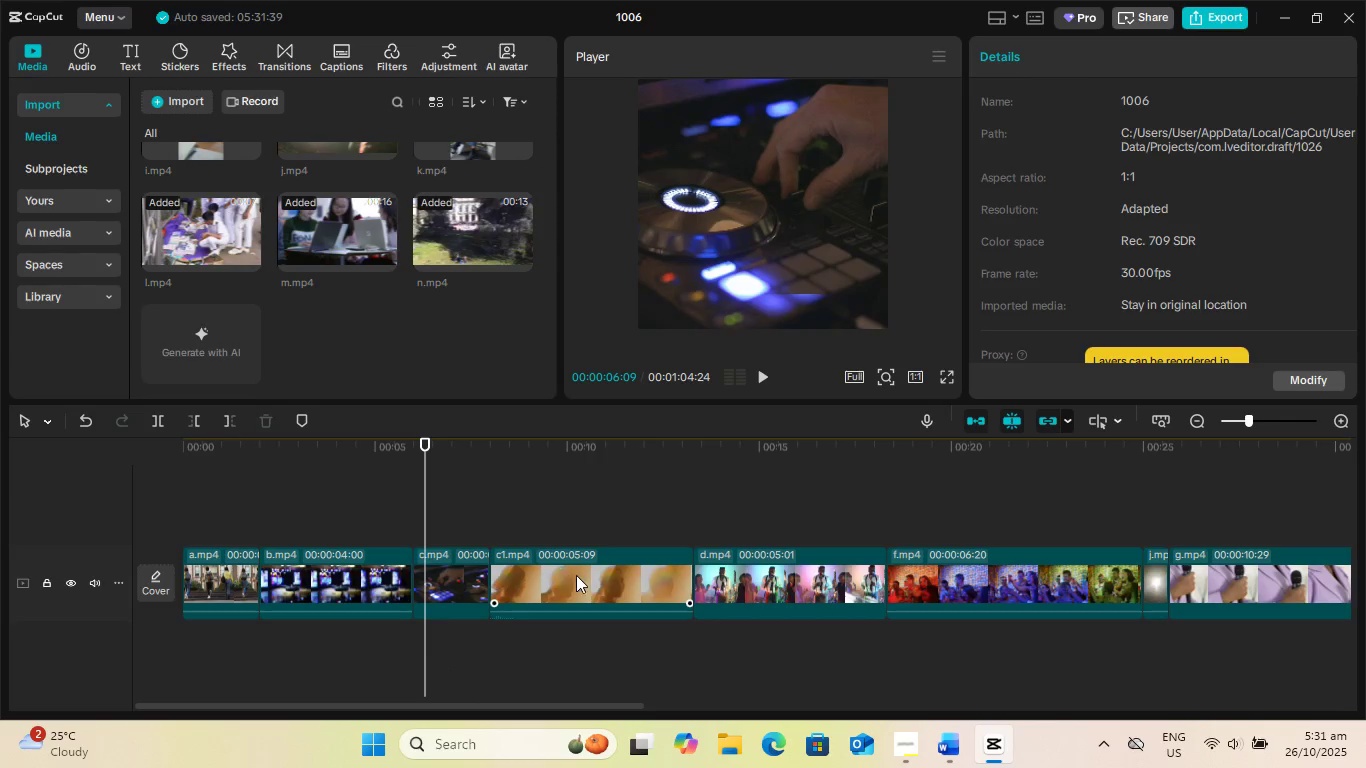 
left_click([579, 579])
 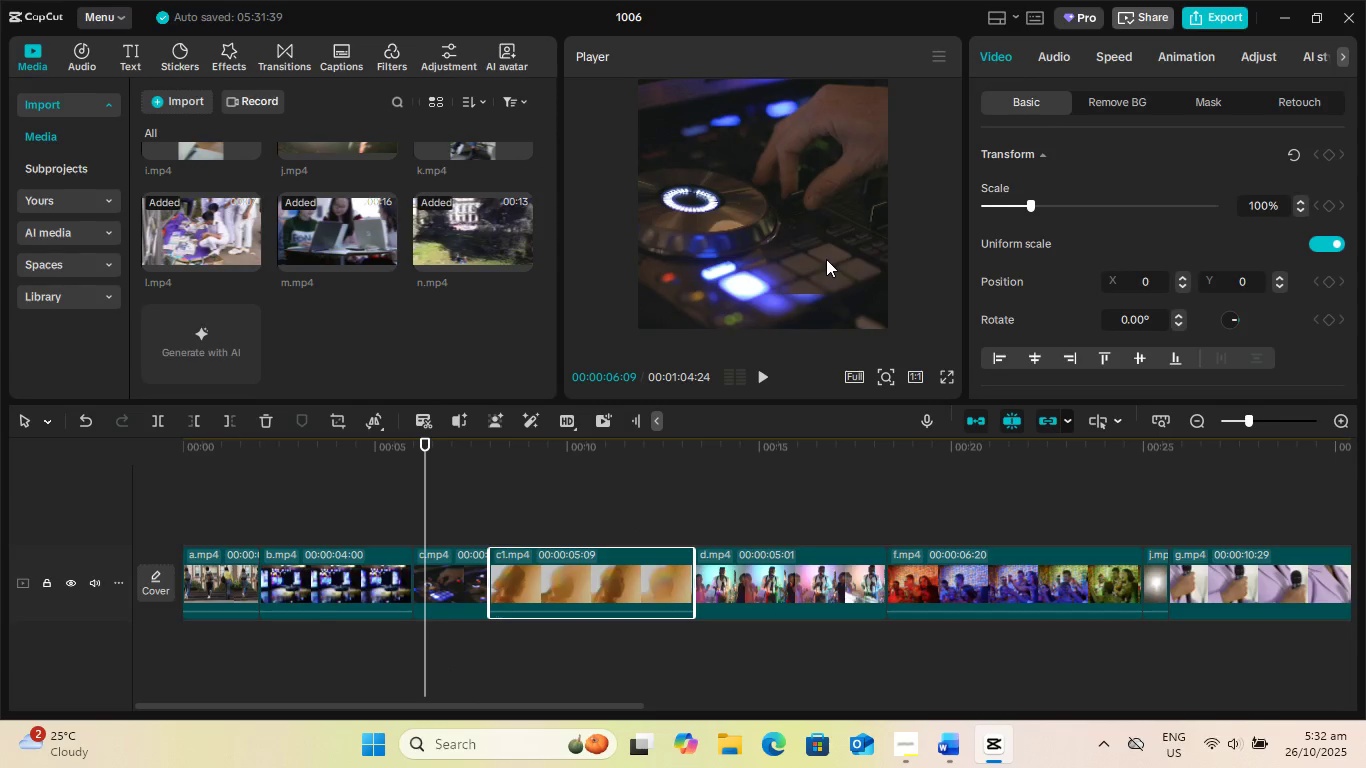 
left_click([825, 260])
 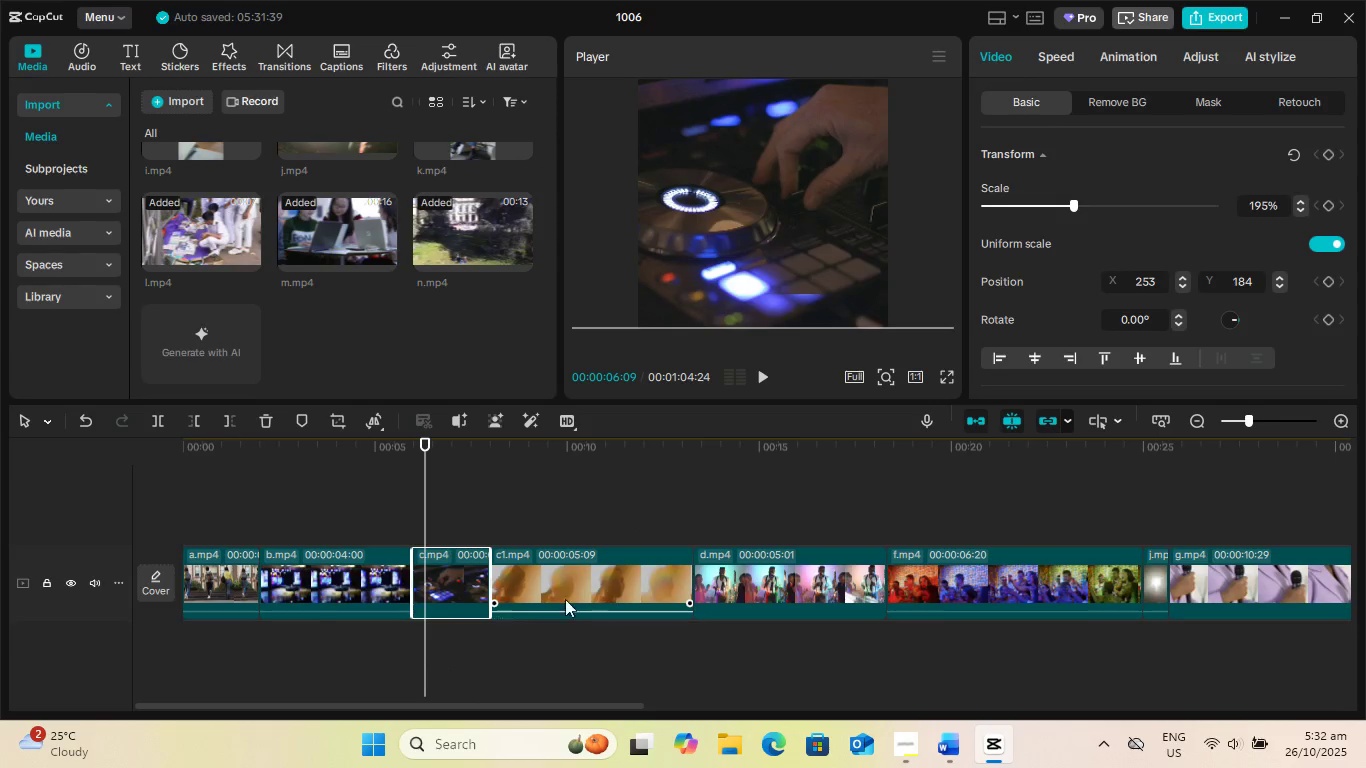 
key(Space)
 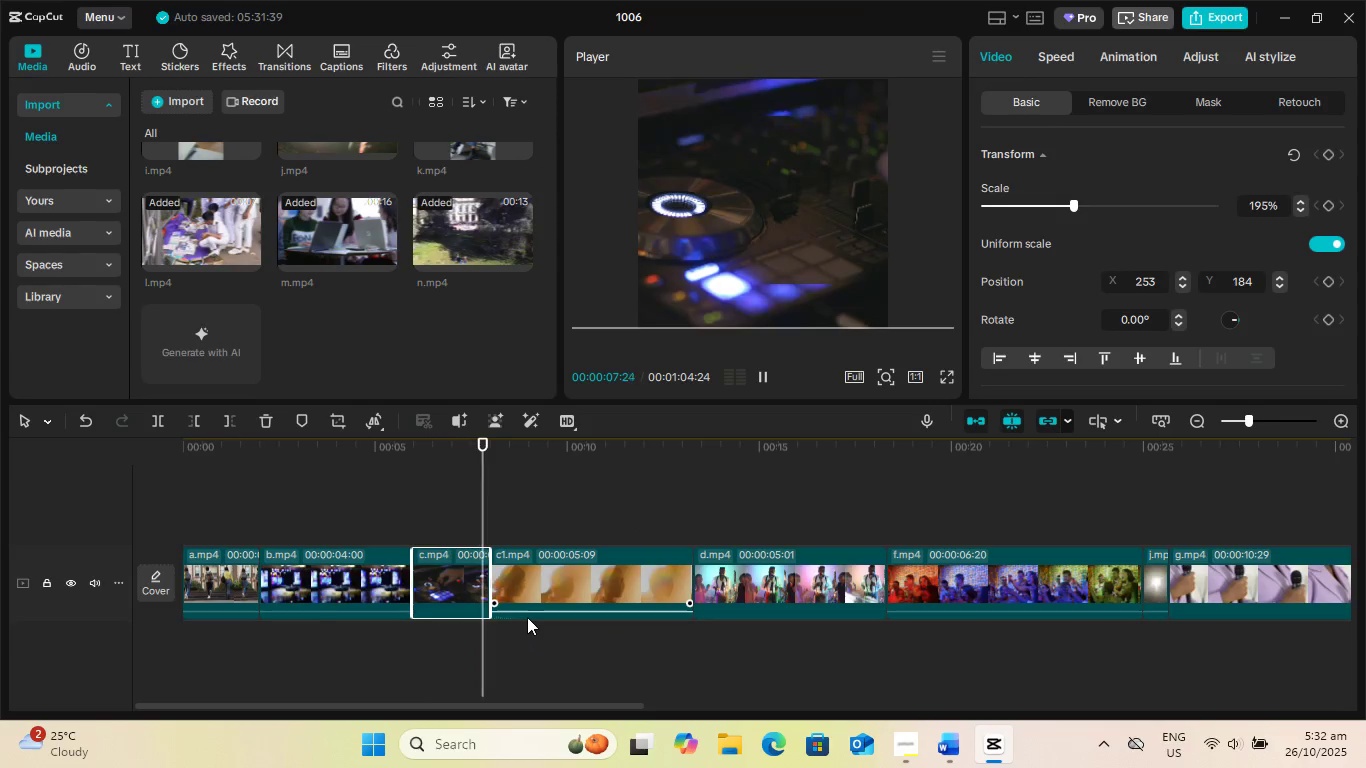 
key(Space)
 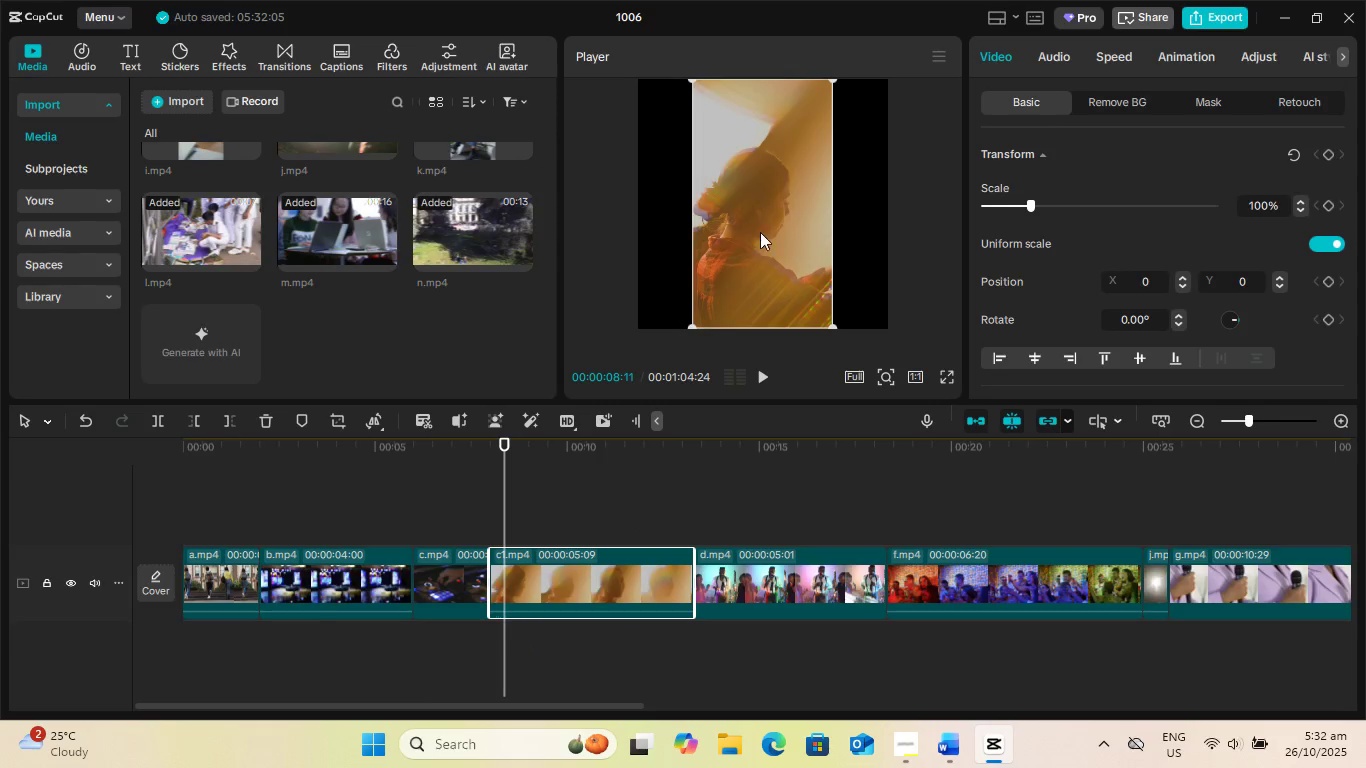 
scroll: coordinate [887, 322], scroll_direction: up, amount: 3.0
 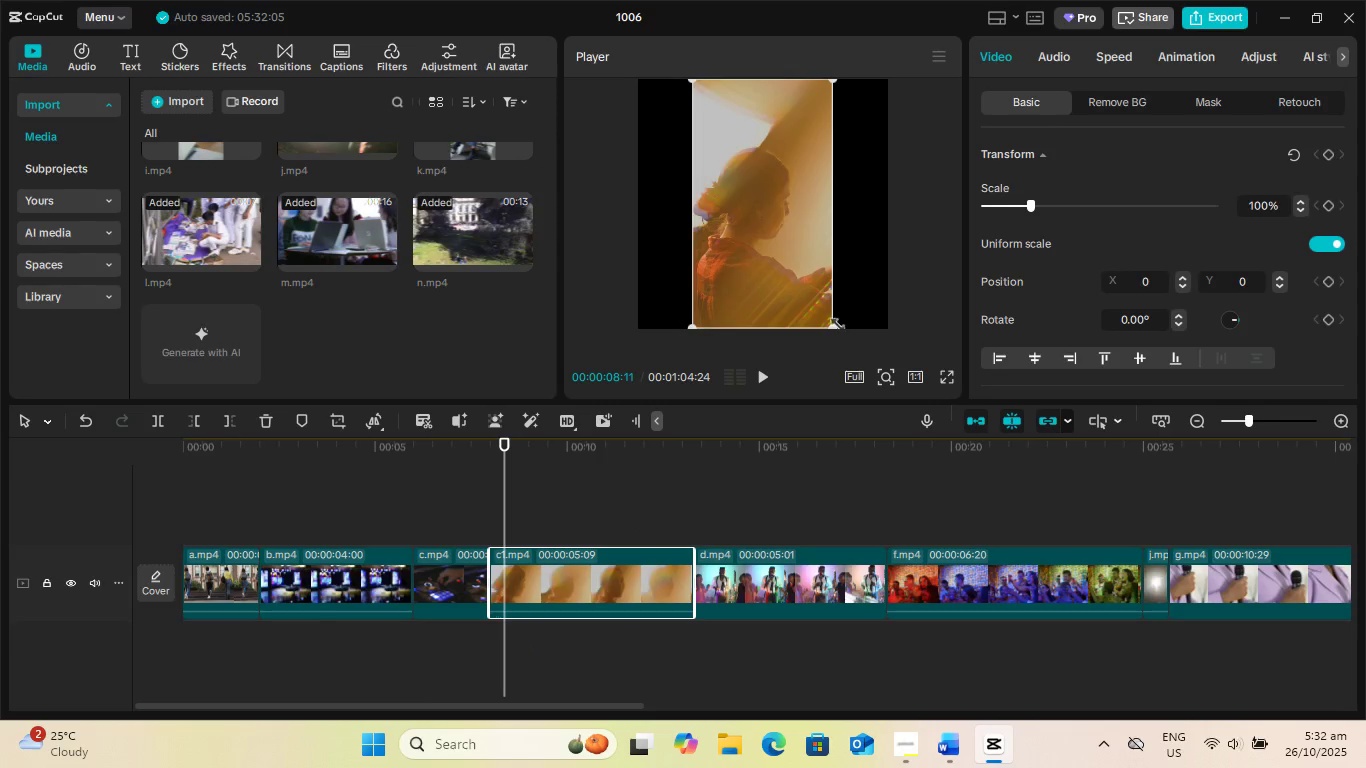 
left_click_drag(start_coordinate=[833, 322], to_coordinate=[977, 415])
 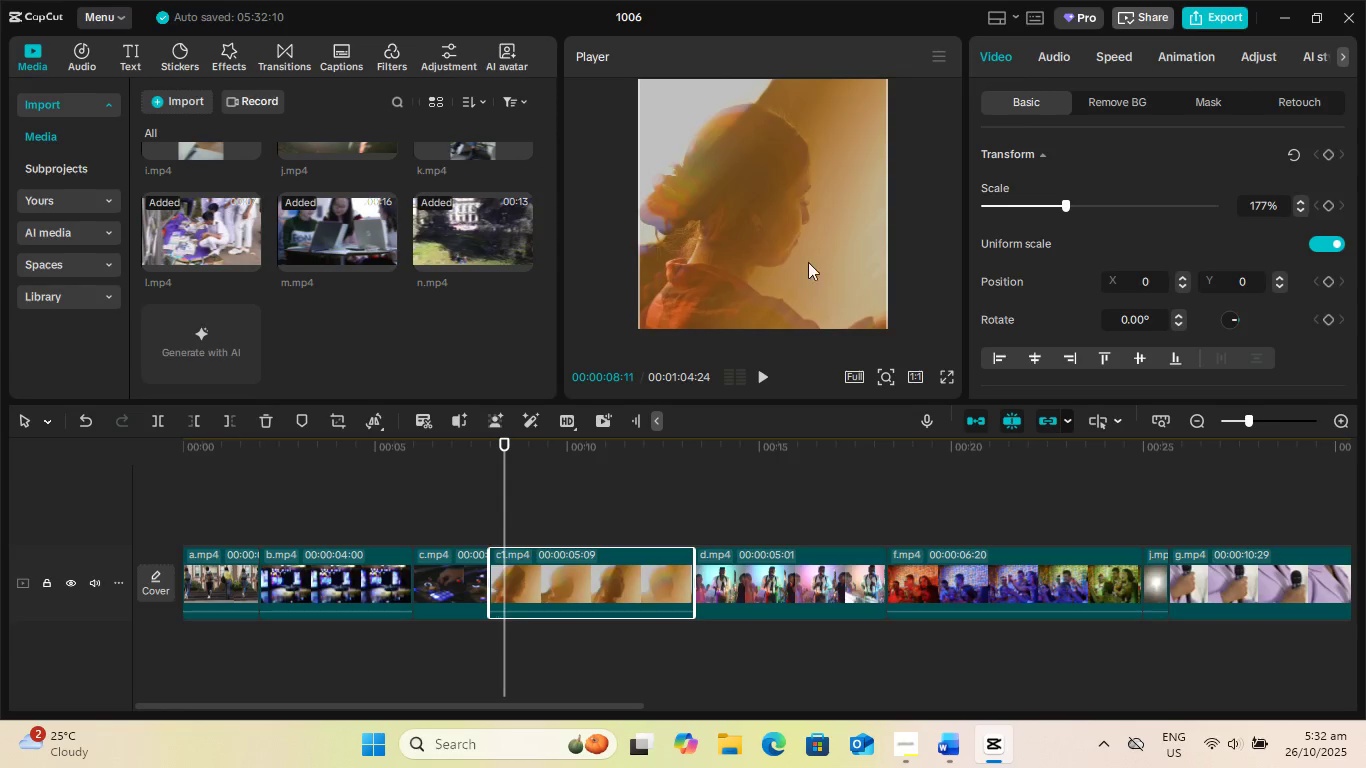 
left_click_drag(start_coordinate=[788, 251], to_coordinate=[789, 170])
 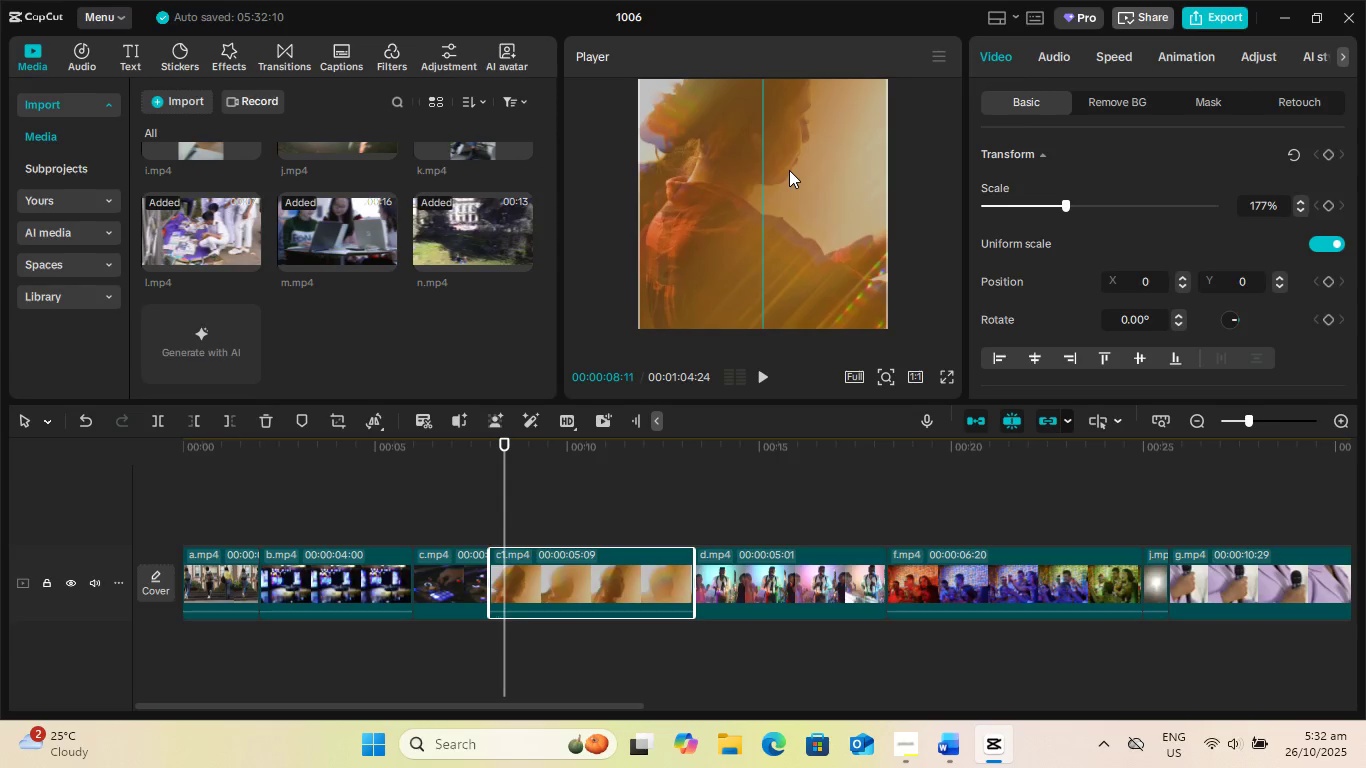 
key(Space)
 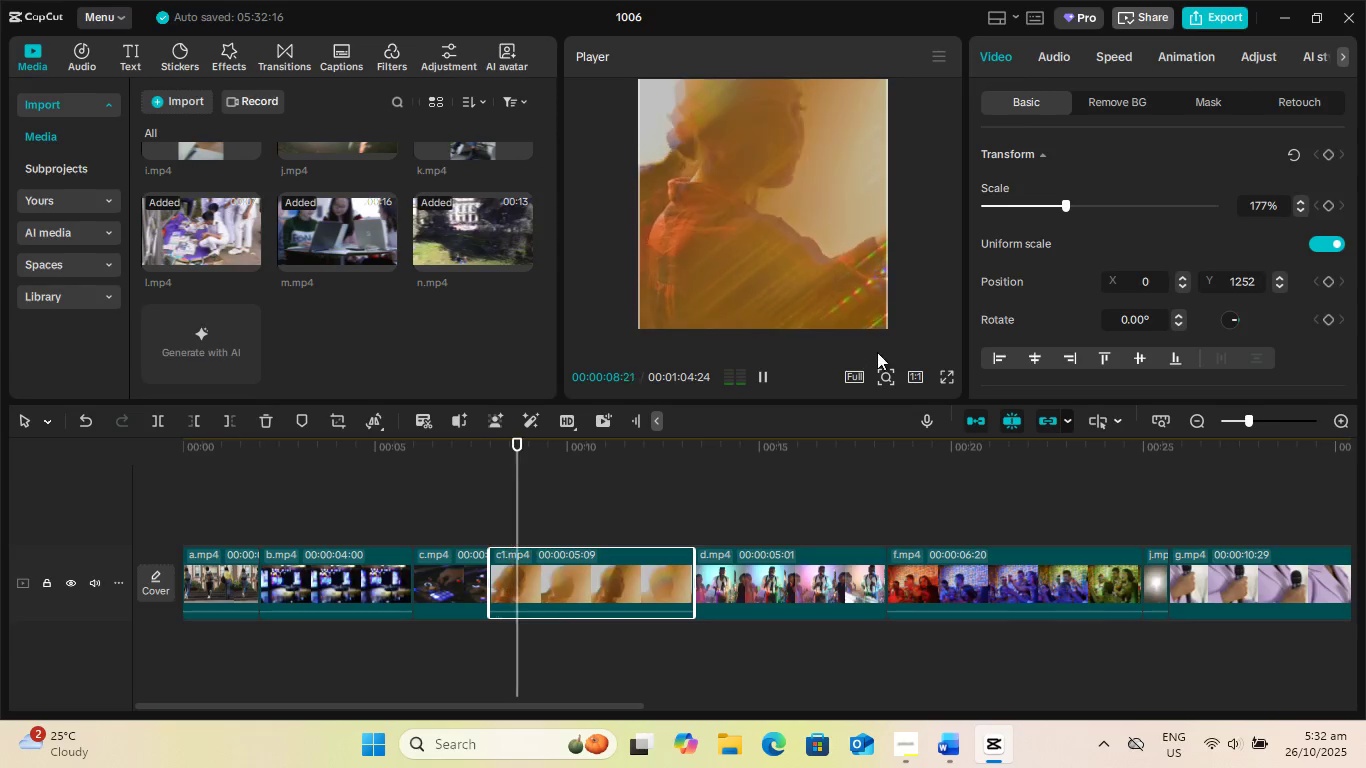 
scroll: coordinate [863, 357], scroll_direction: up, amount: 3.0
 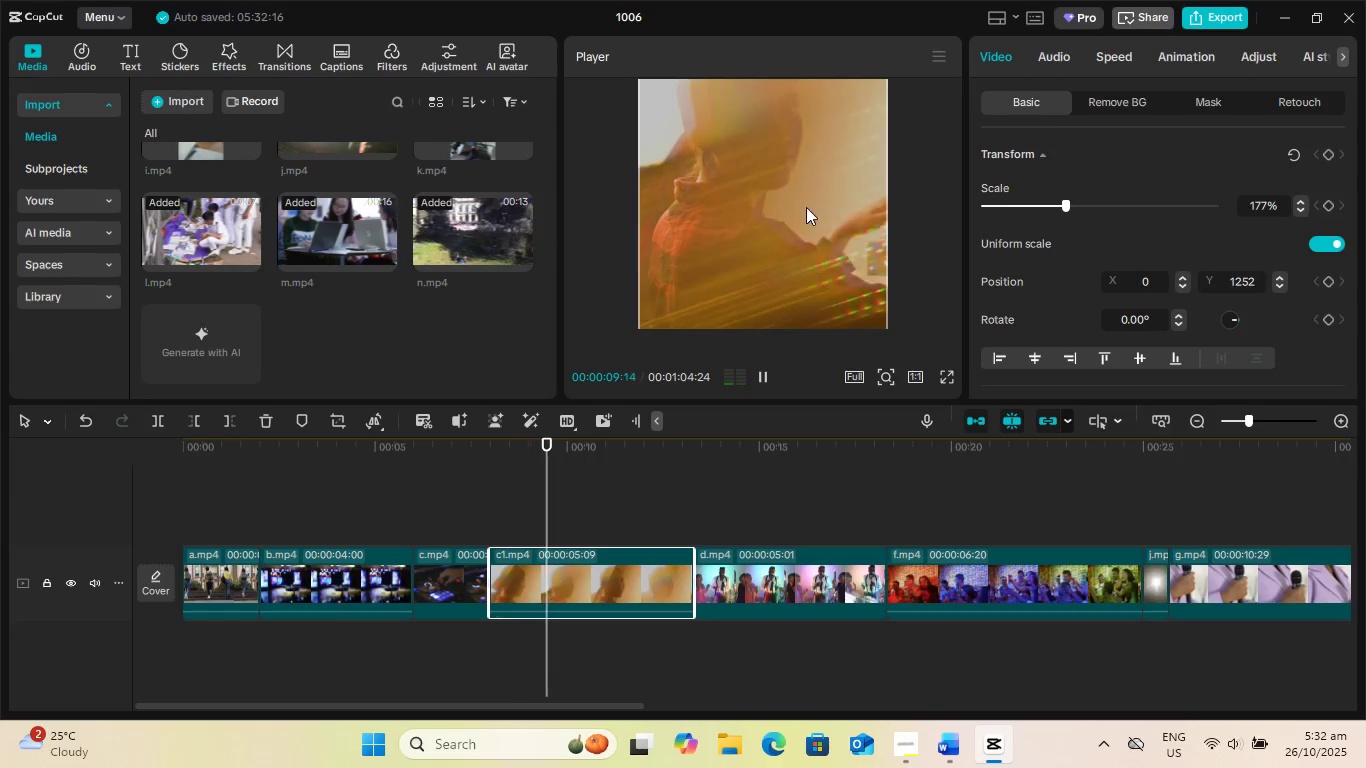 
left_click_drag(start_coordinate=[804, 195], to_coordinate=[804, 232])
 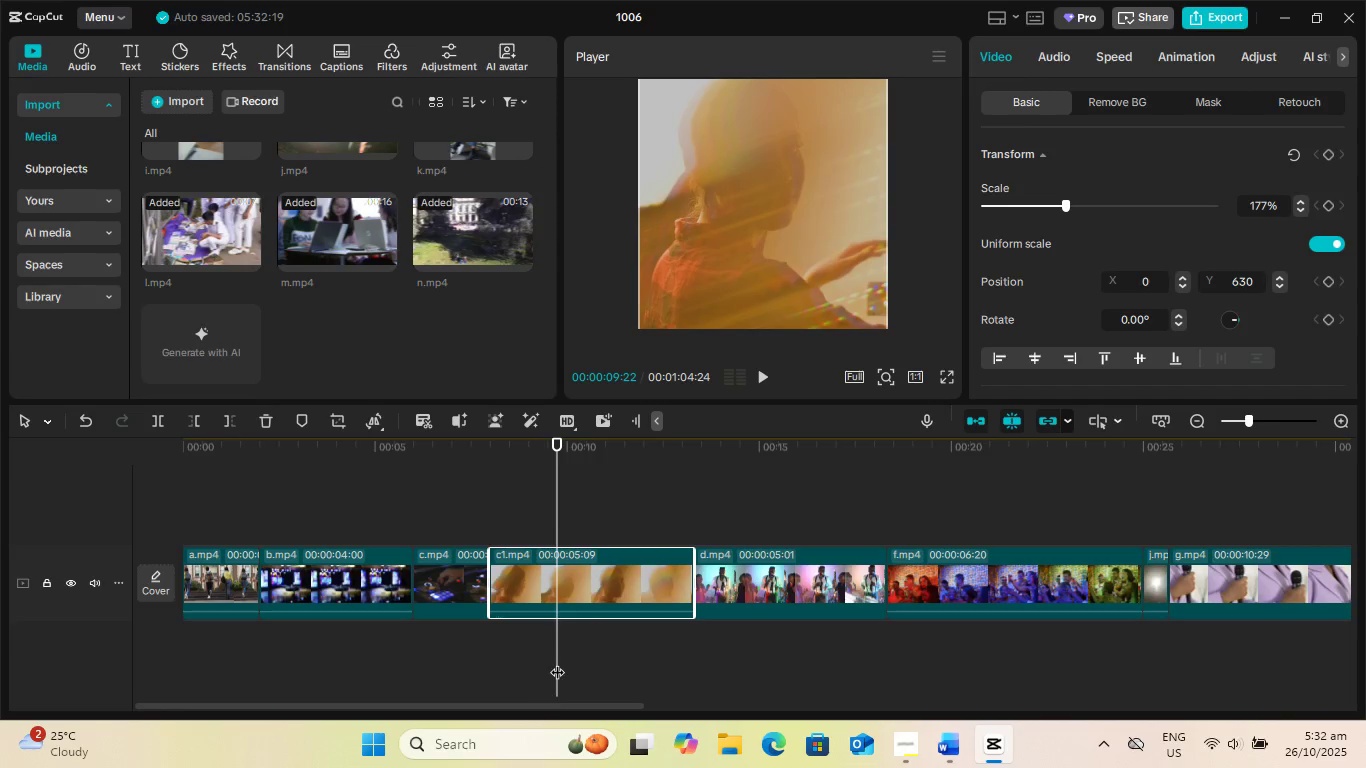 
left_click_drag(start_coordinate=[558, 656], to_coordinate=[443, 654])
 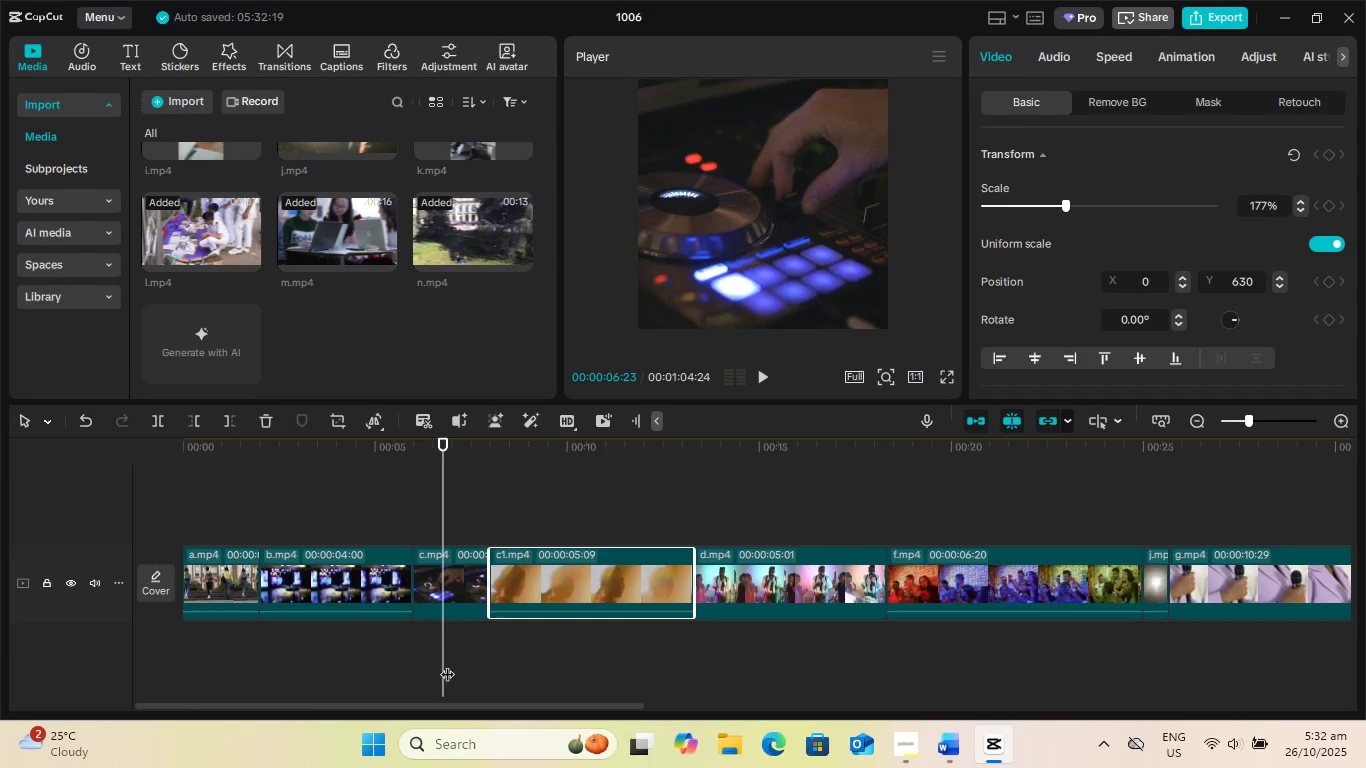 
key(Space)
 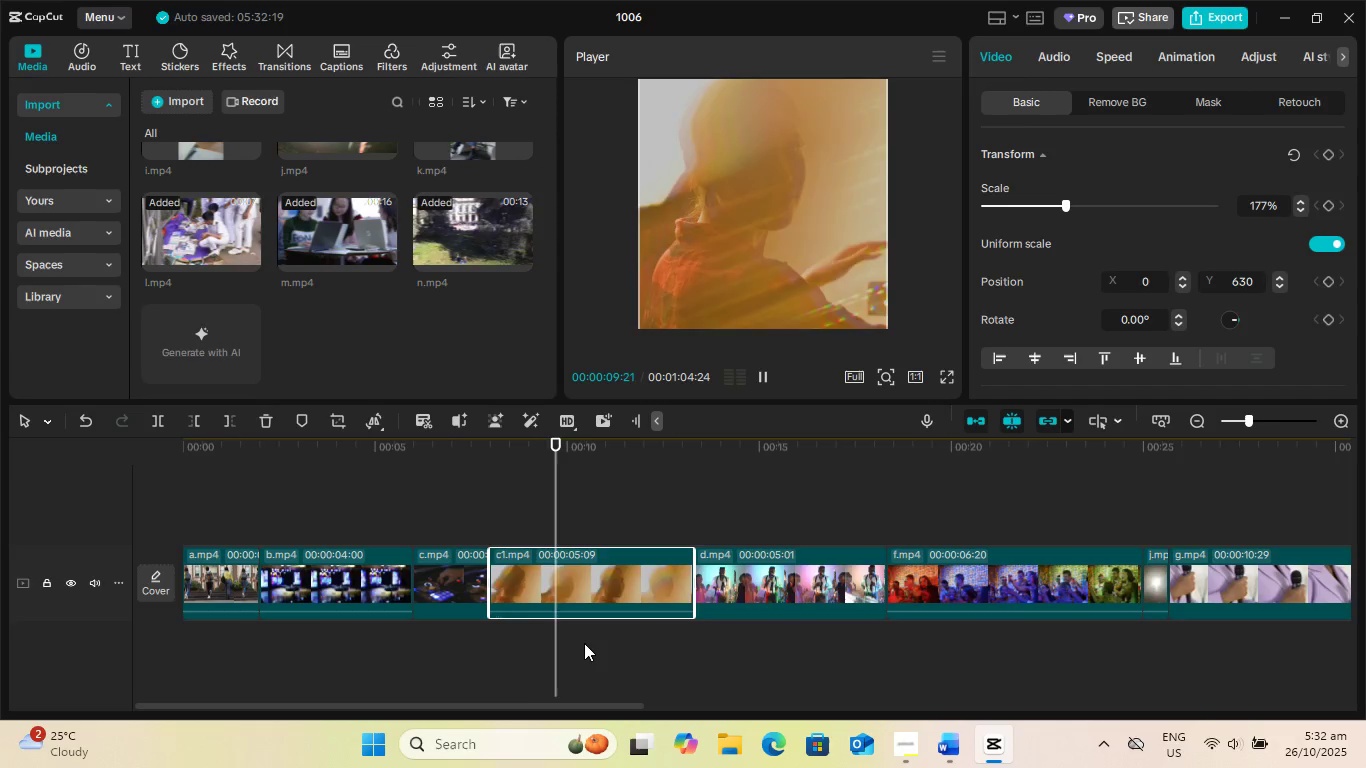 
wait(8.06)
 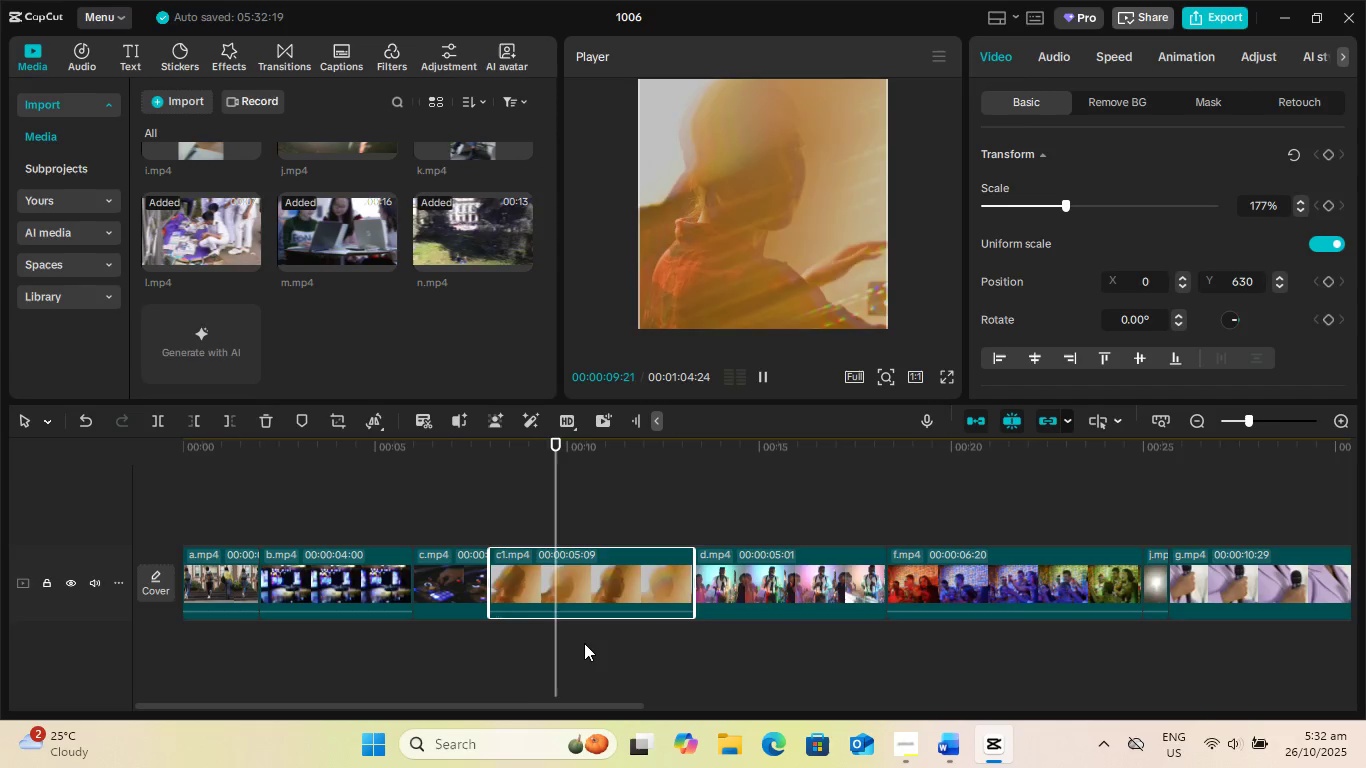 
key(Space)
 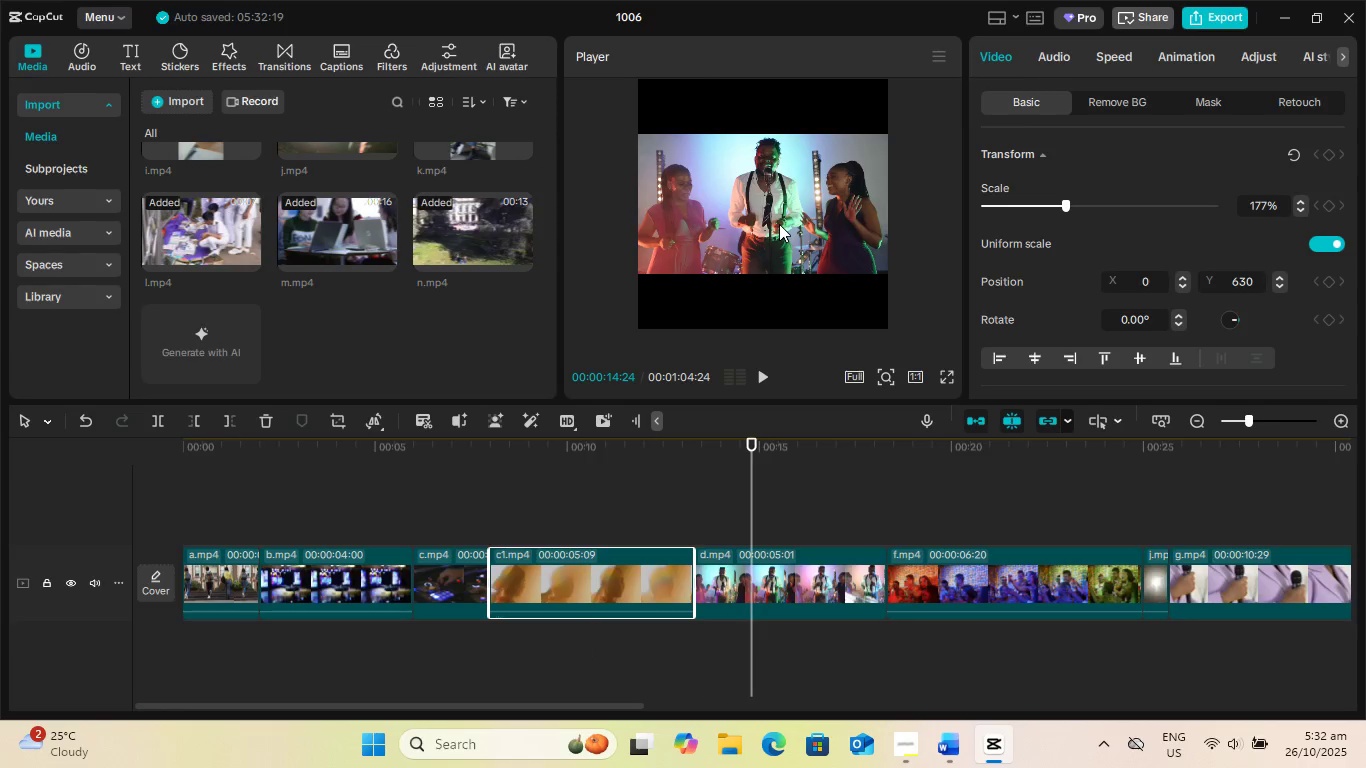 
left_click([779, 224])
 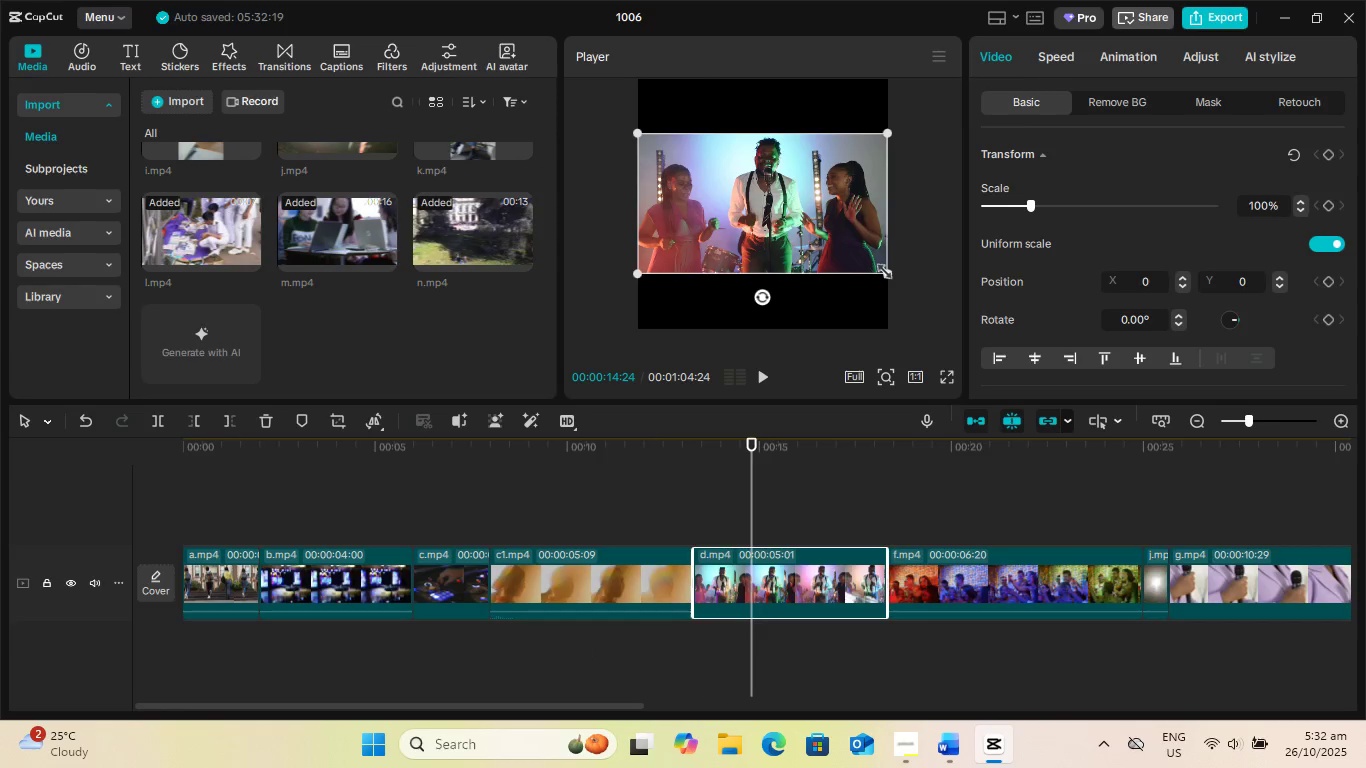 
left_click_drag(start_coordinate=[880, 268], to_coordinate=[990, 371])
 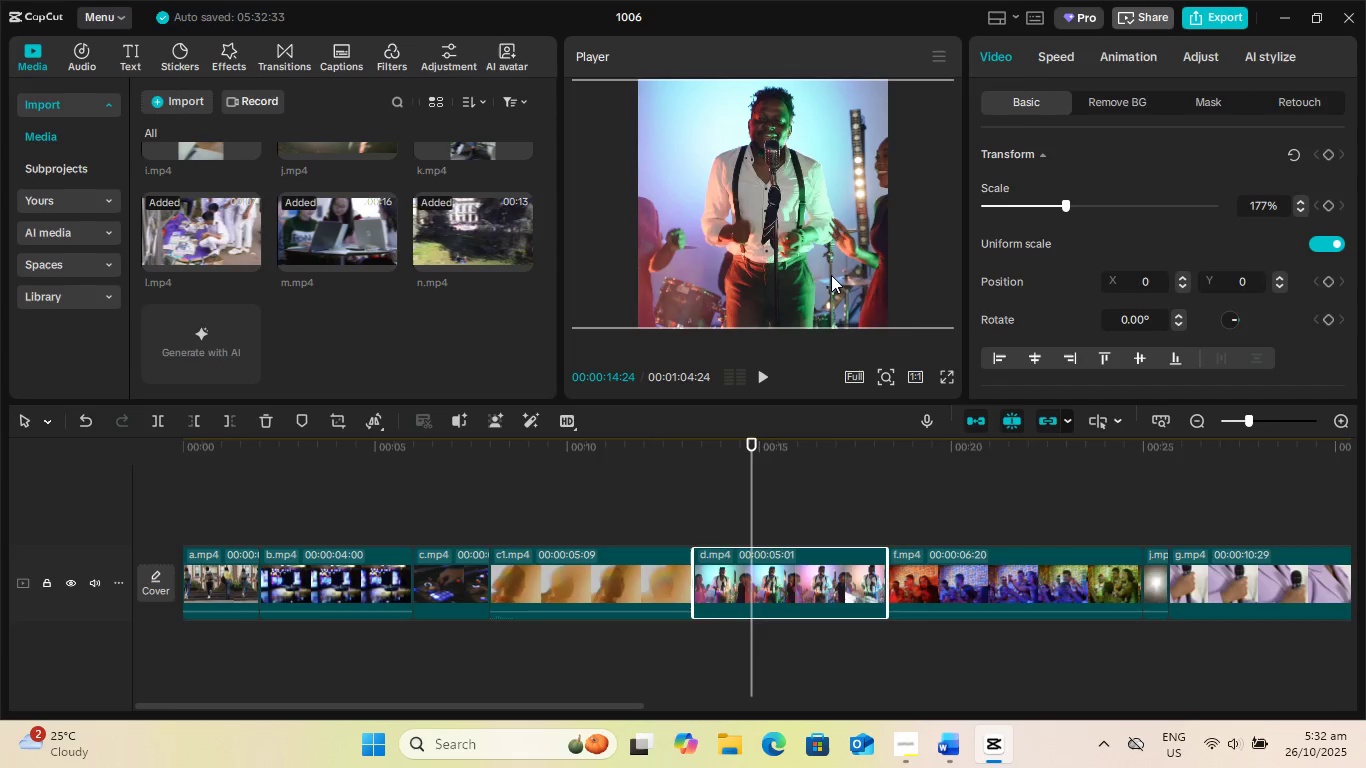 
left_click_drag(start_coordinate=[831, 275], to_coordinate=[764, 274])
 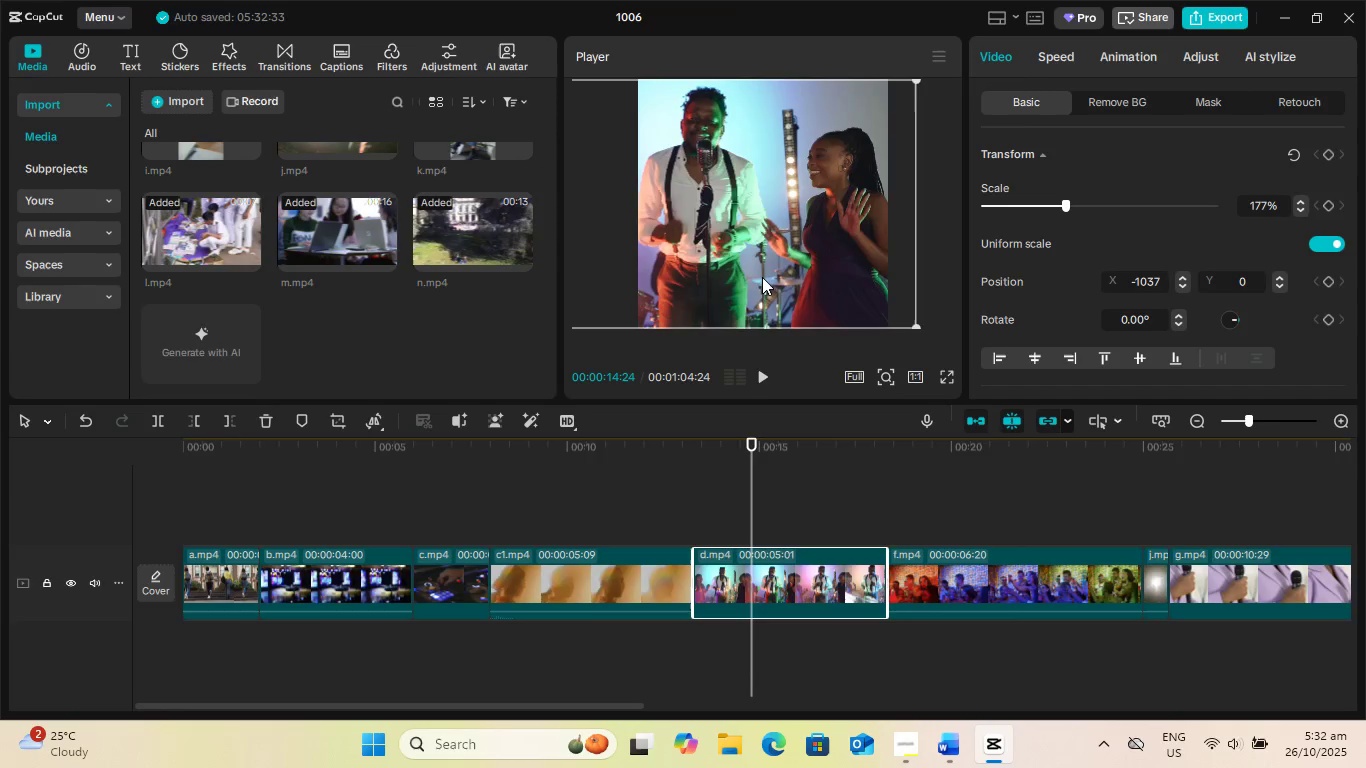 
key(Space)
 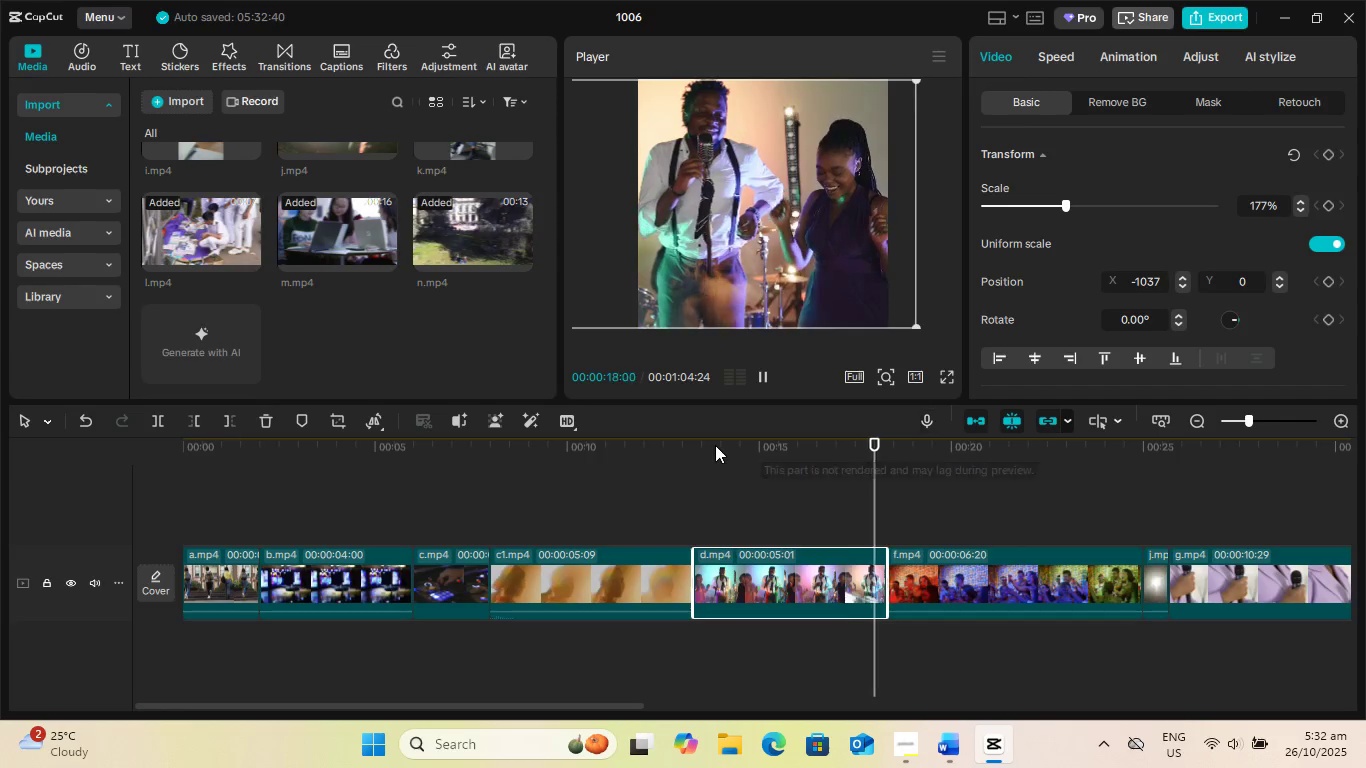 
key(Space)
 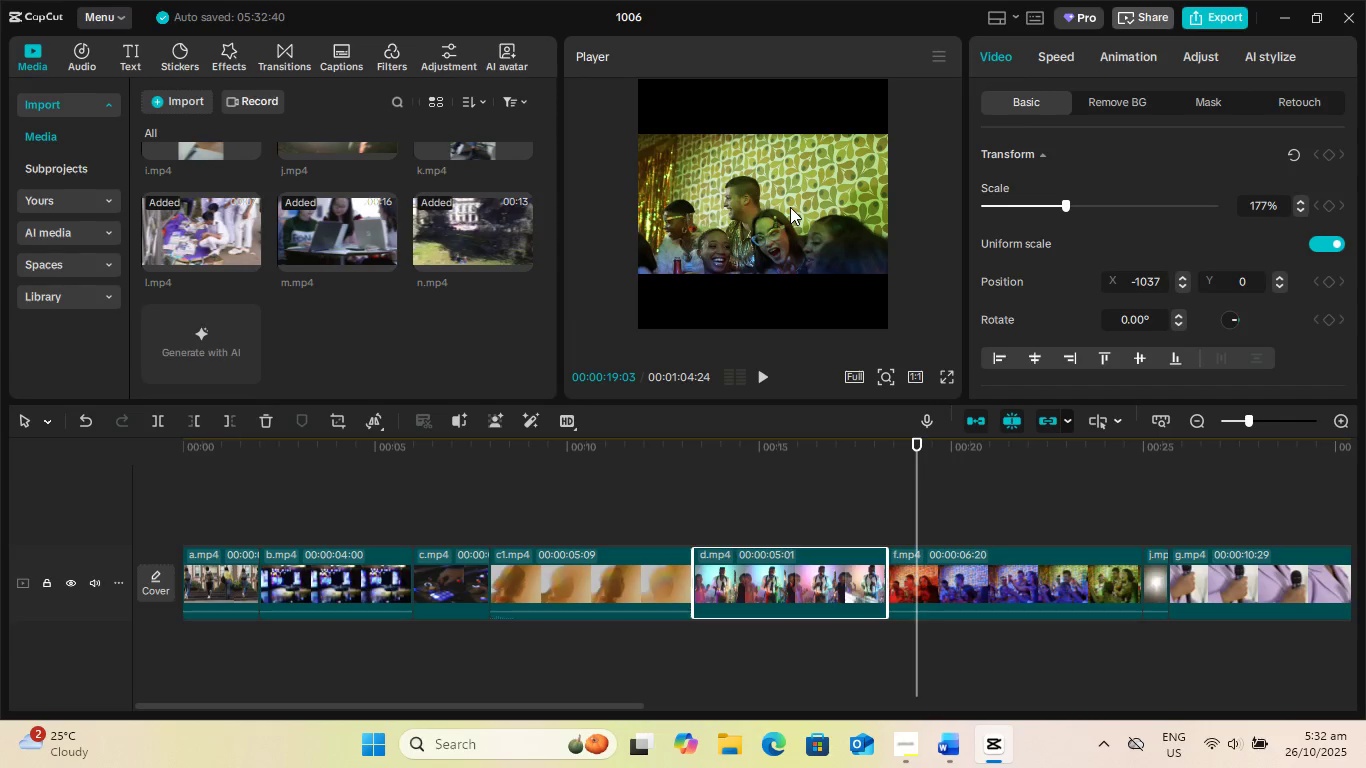 
left_click([790, 207])
 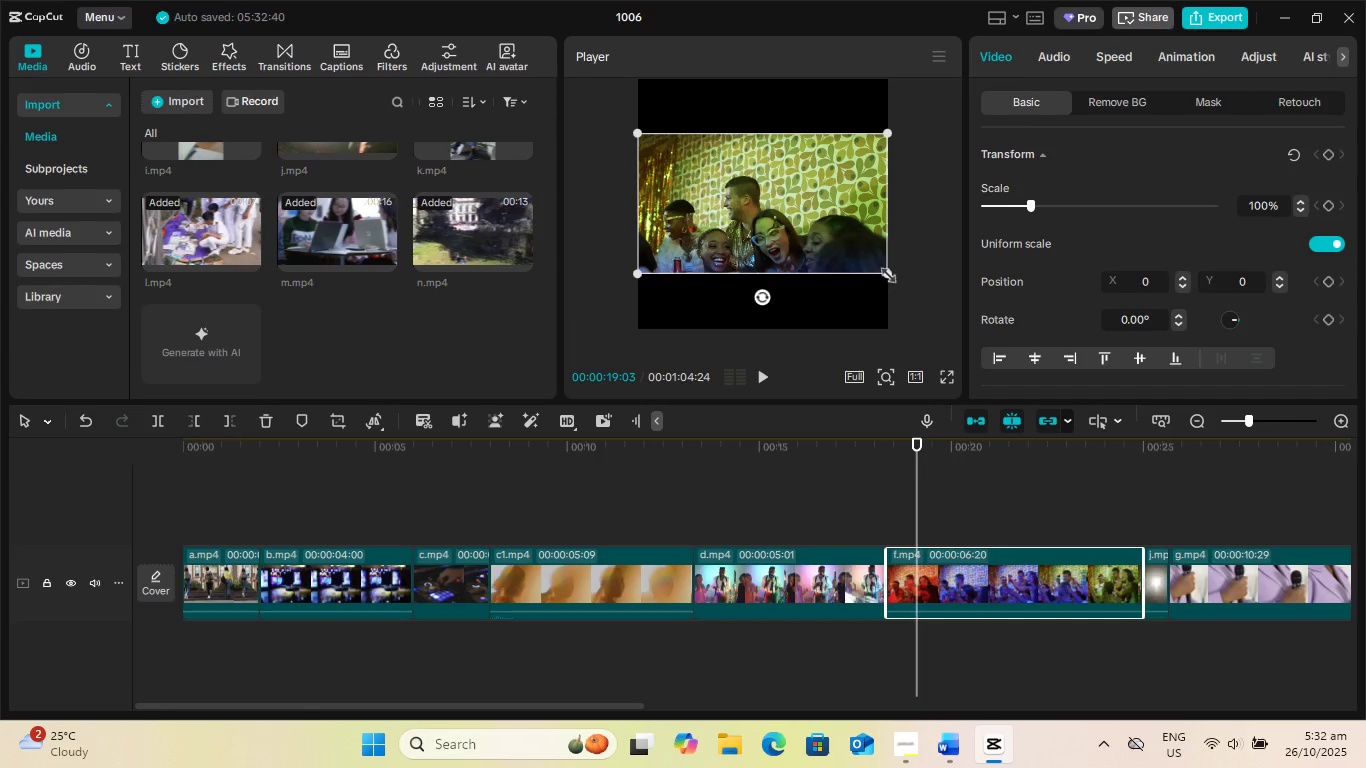 
left_click_drag(start_coordinate=[883, 272], to_coordinate=[994, 381])
 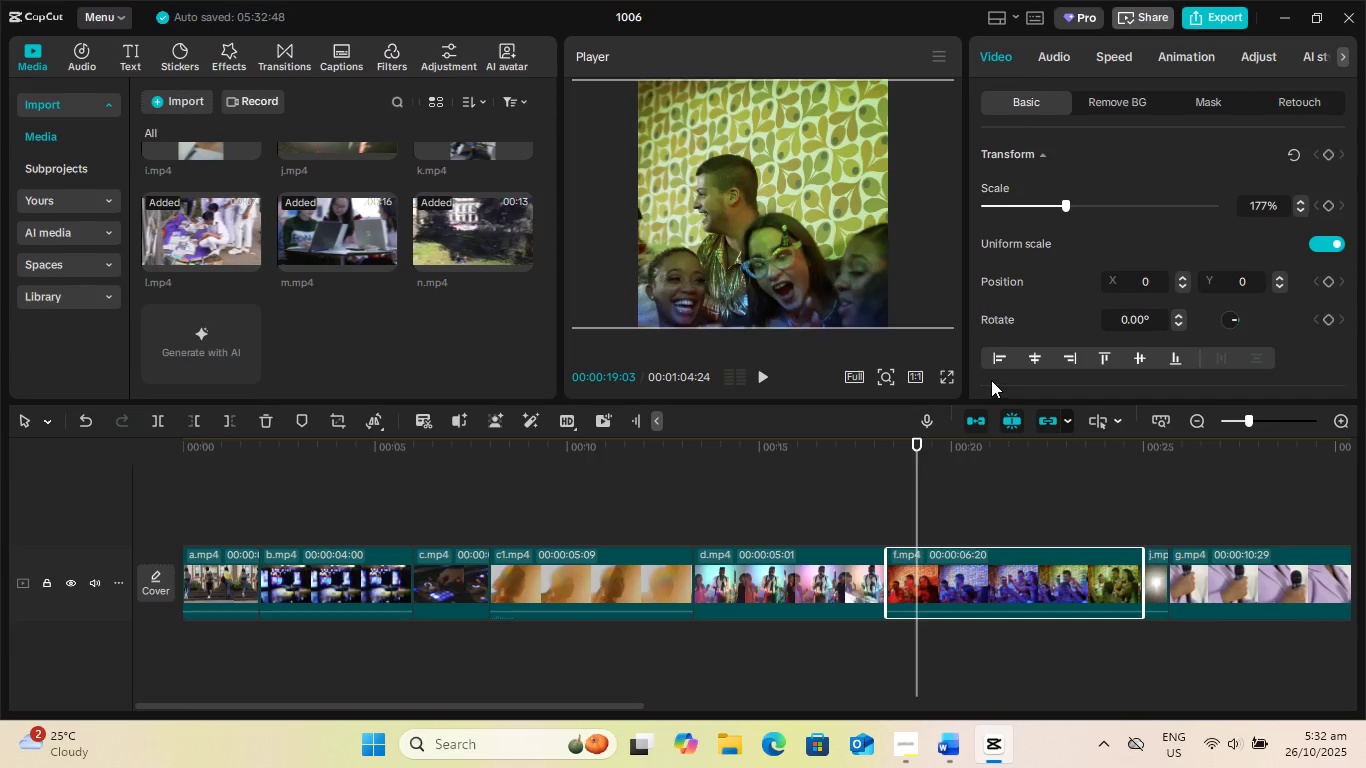 
key(Space)
 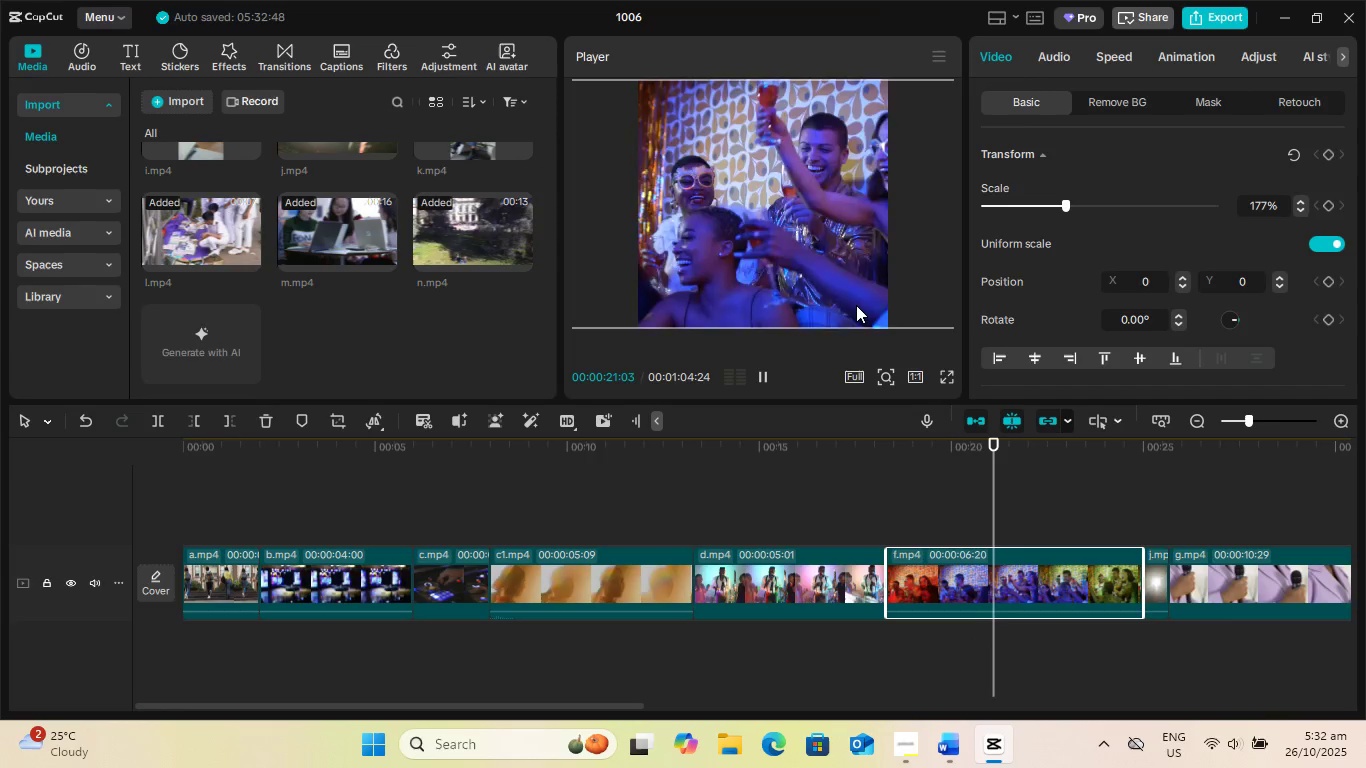 
key(Space)
 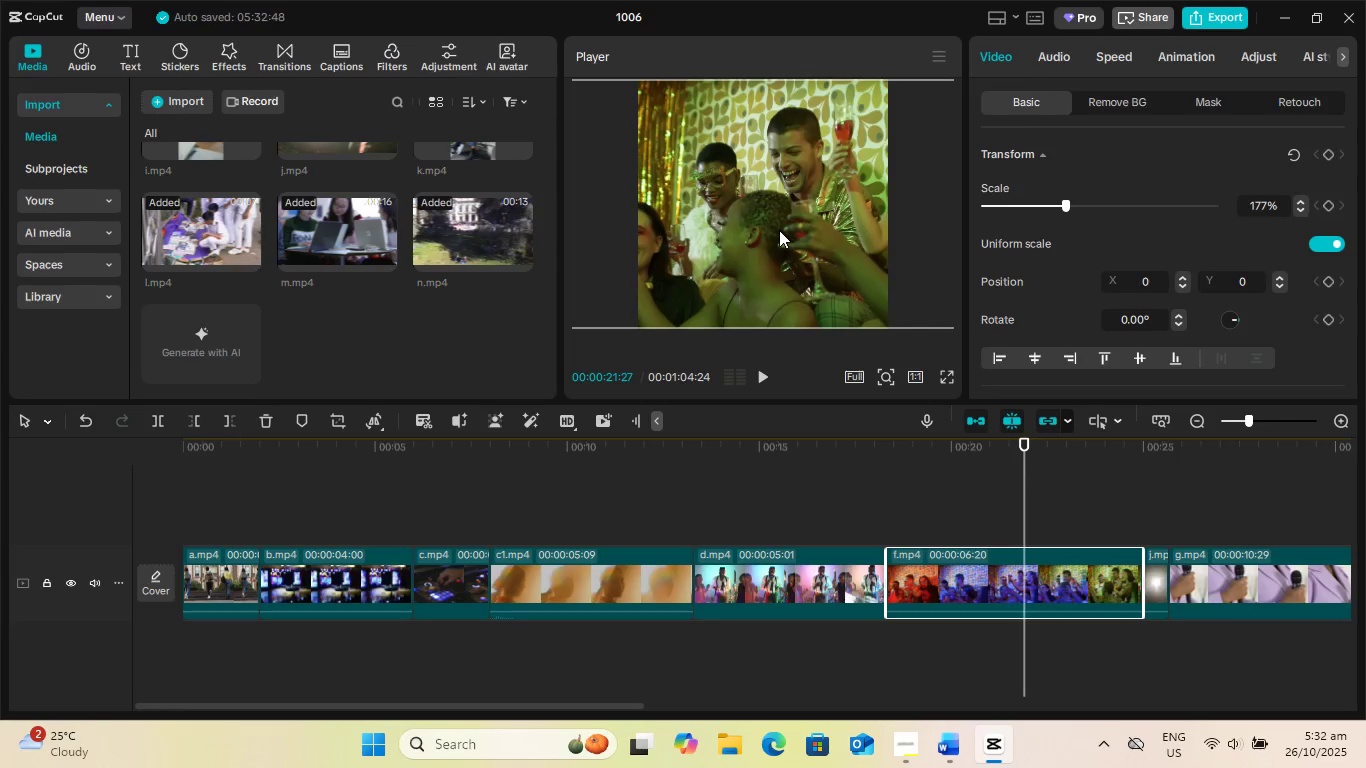 
left_click_drag(start_coordinate=[779, 230], to_coordinate=[847, 234])
 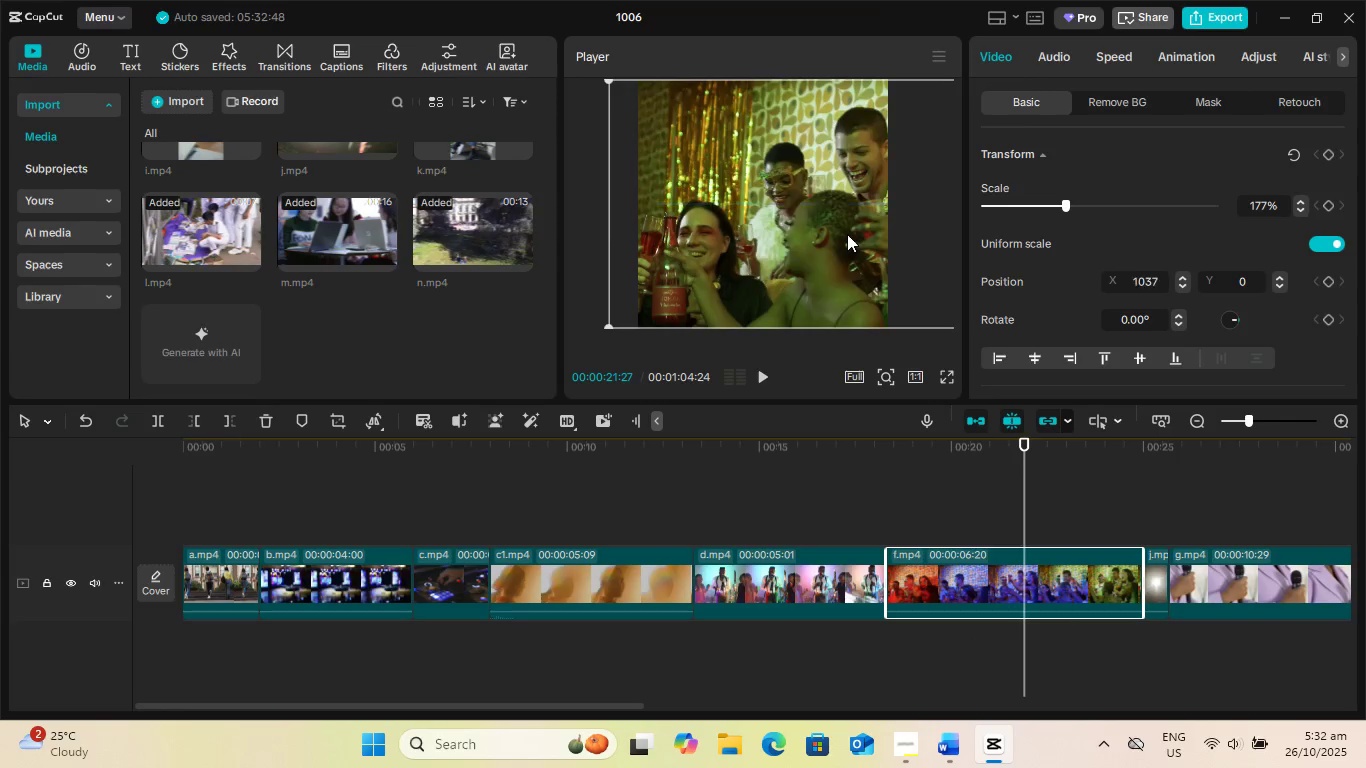 
key(Space)
 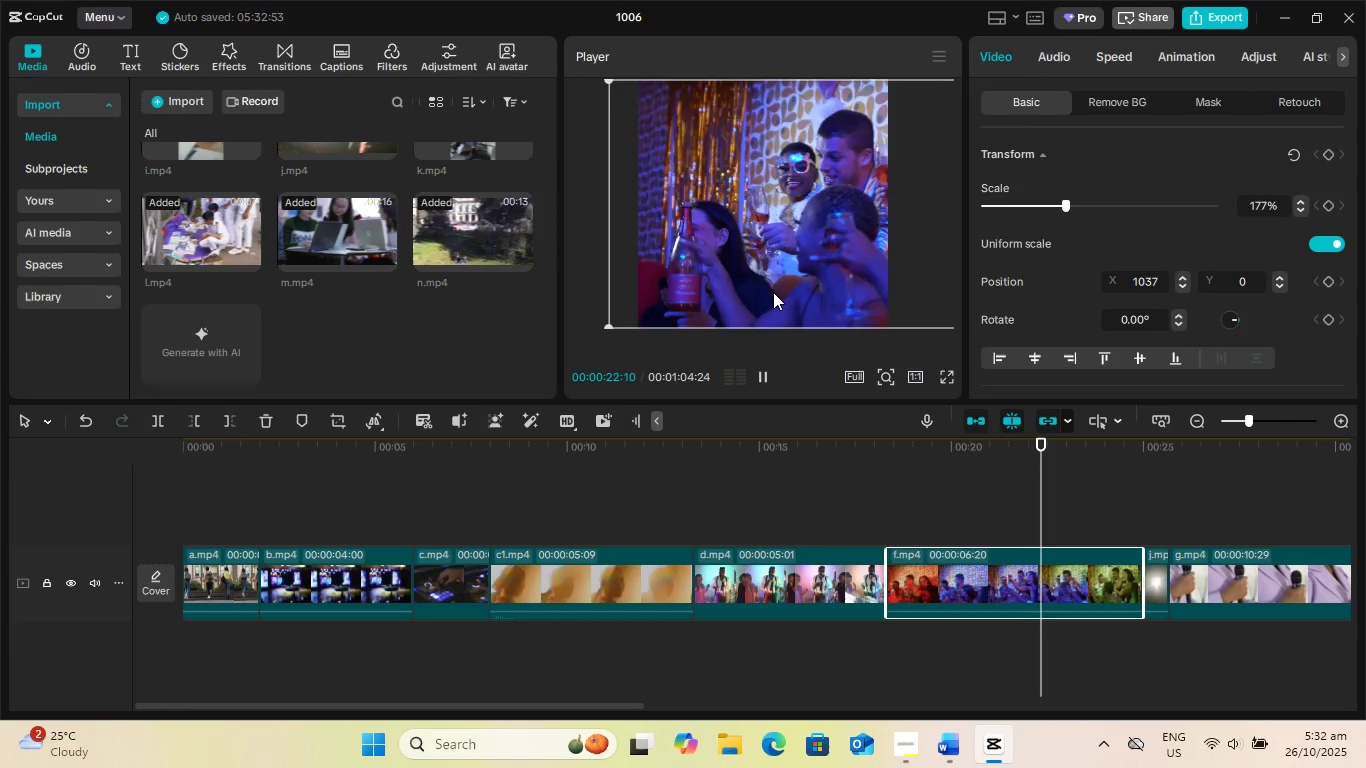 
key(Space)
 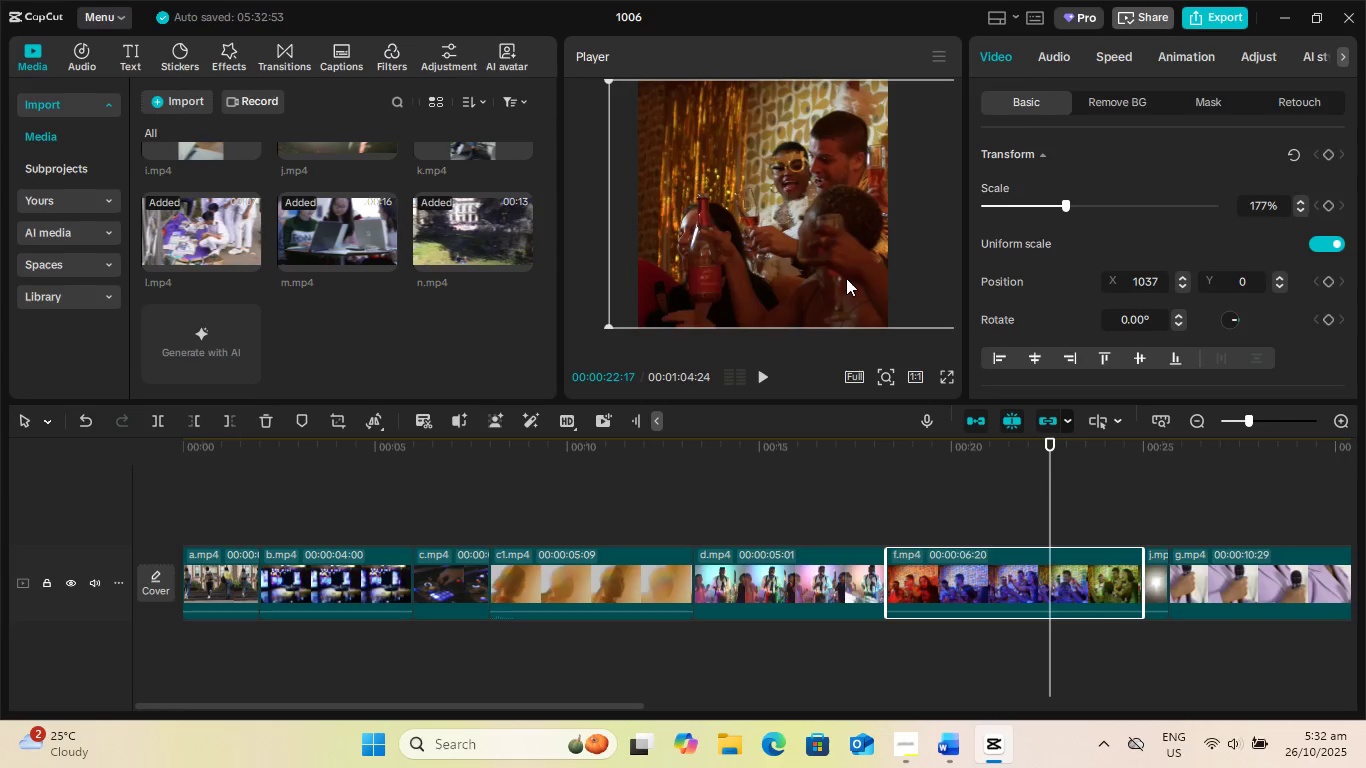 
left_click_drag(start_coordinate=[843, 277], to_coordinate=[723, 276])
 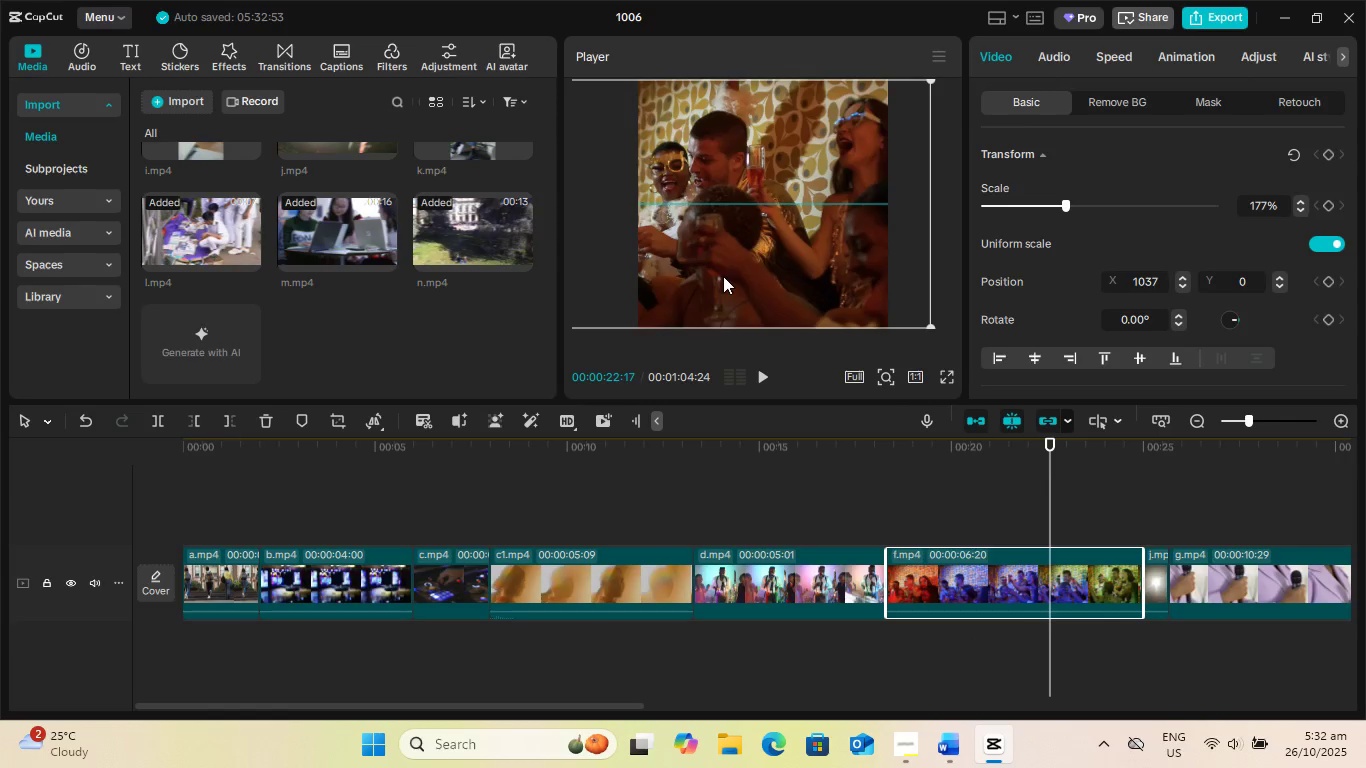 
key(Space)
 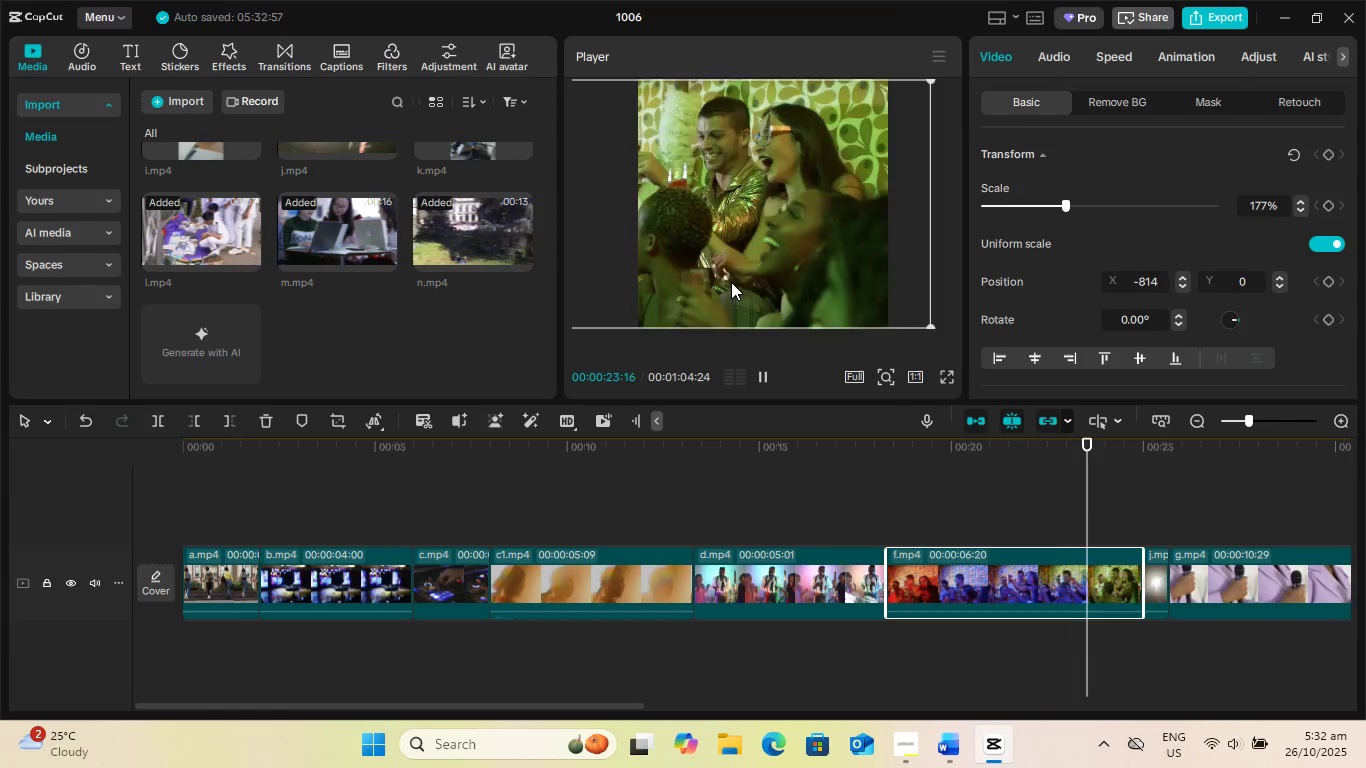 
key(Space)
 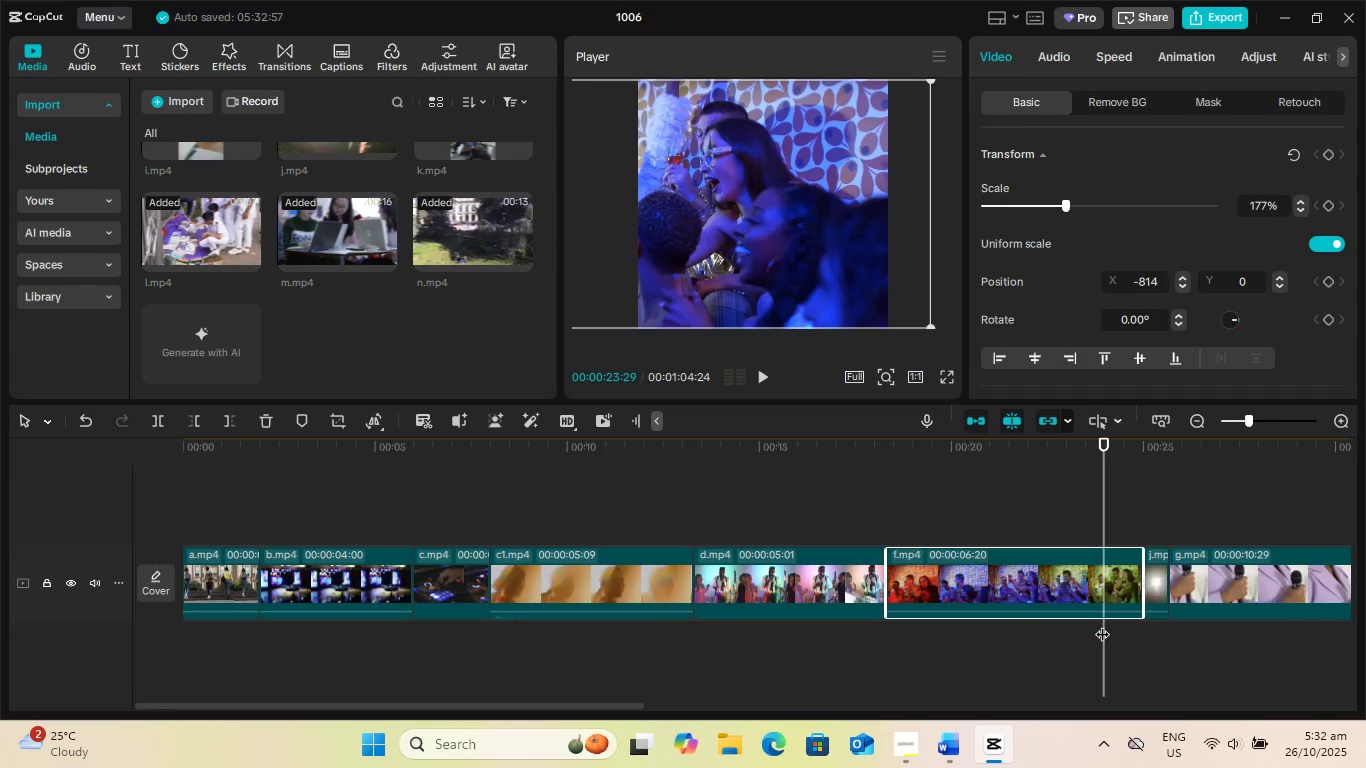 
left_click_drag(start_coordinate=[1102, 625], to_coordinate=[816, 649])
 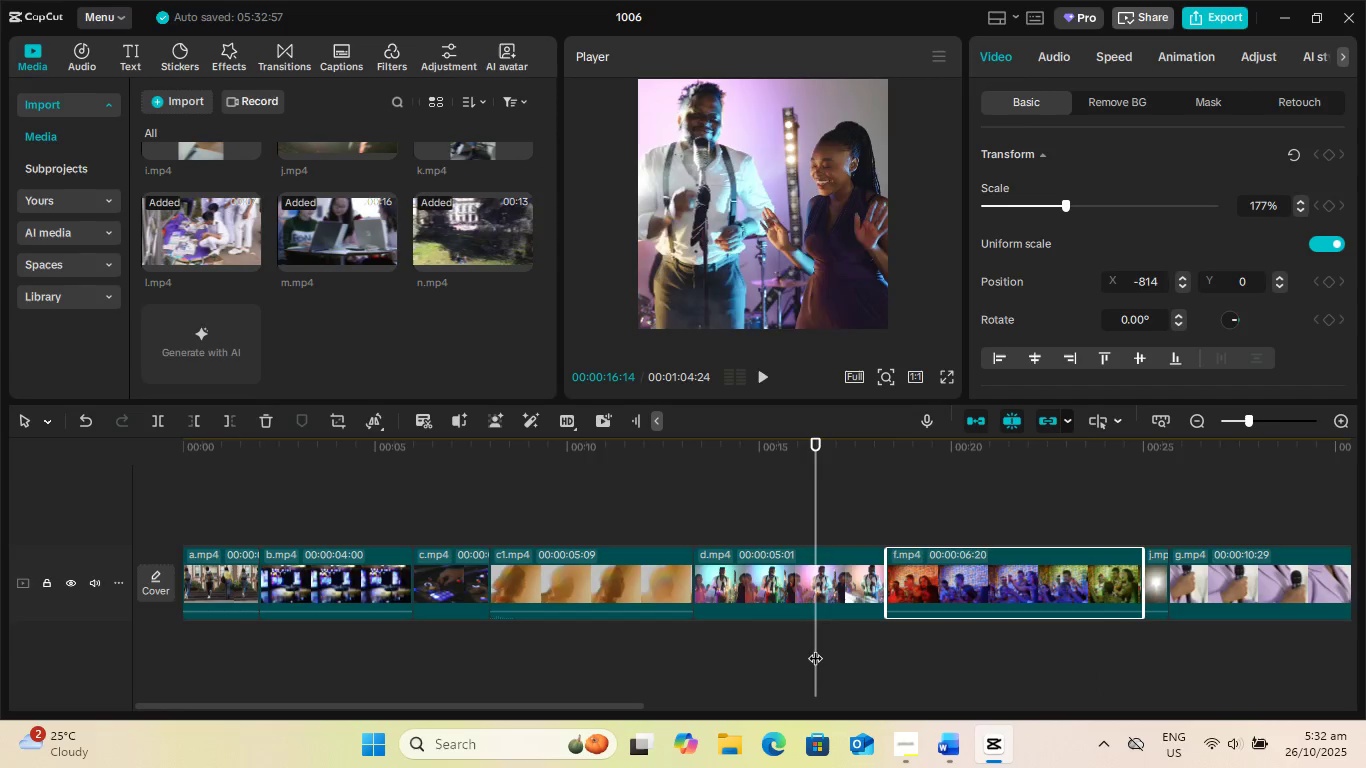 
key(Space)
 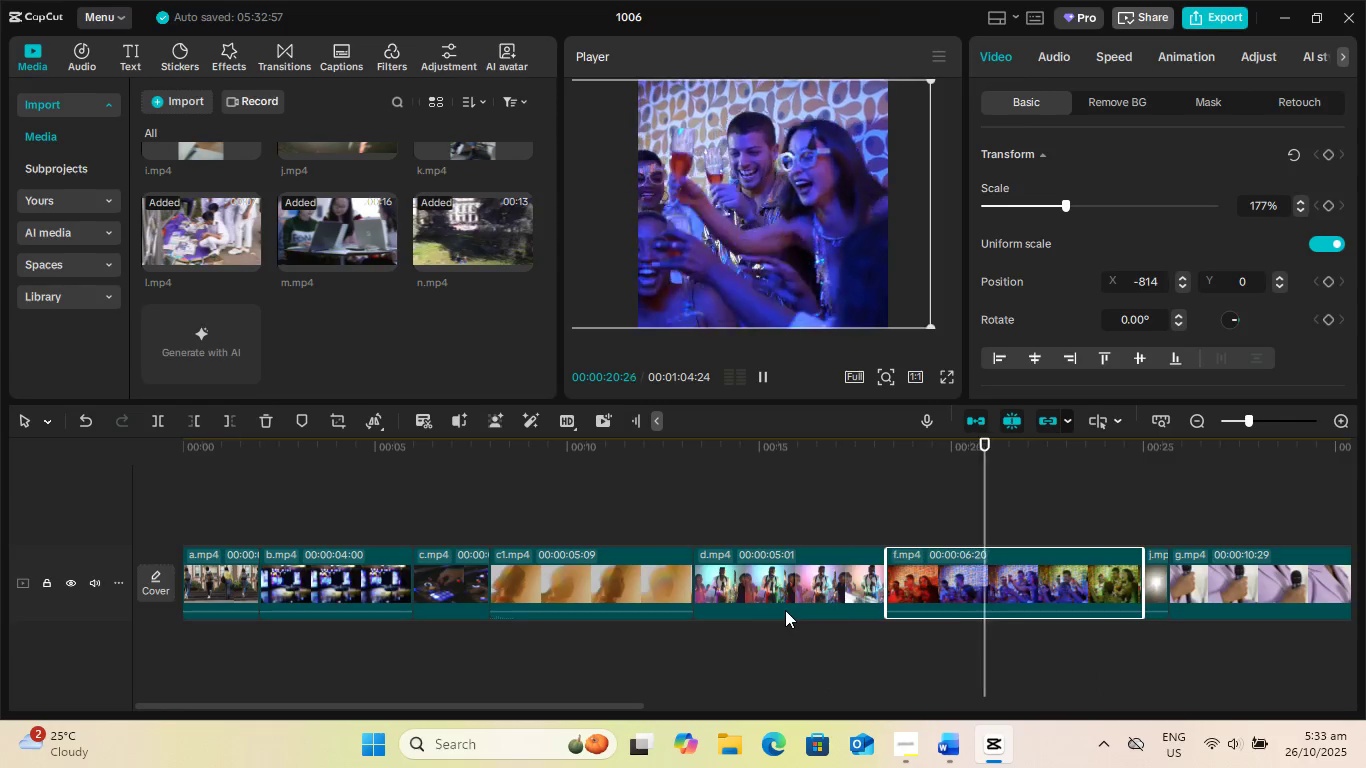 
wait(9.5)
 